 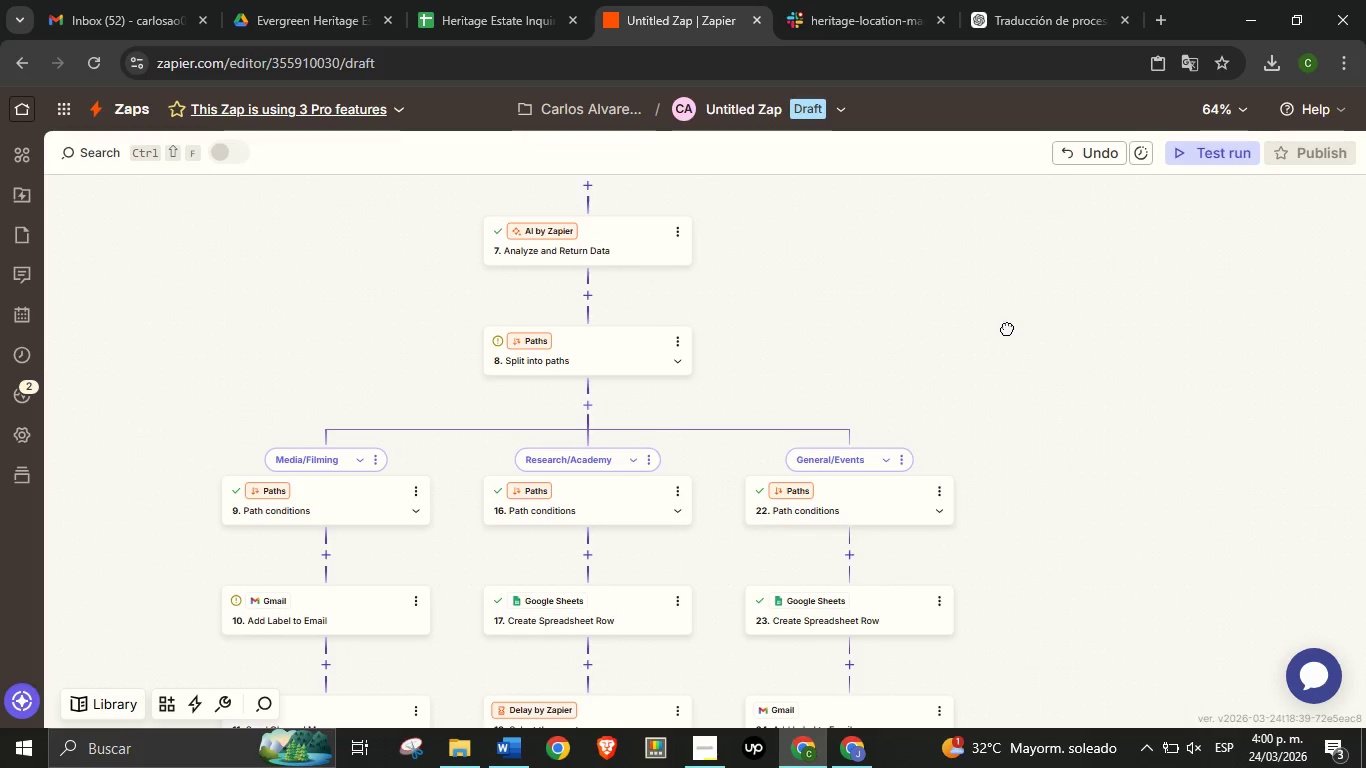 
left_click_drag(start_coordinate=[1040, 370], to_coordinate=[1005, 327])
 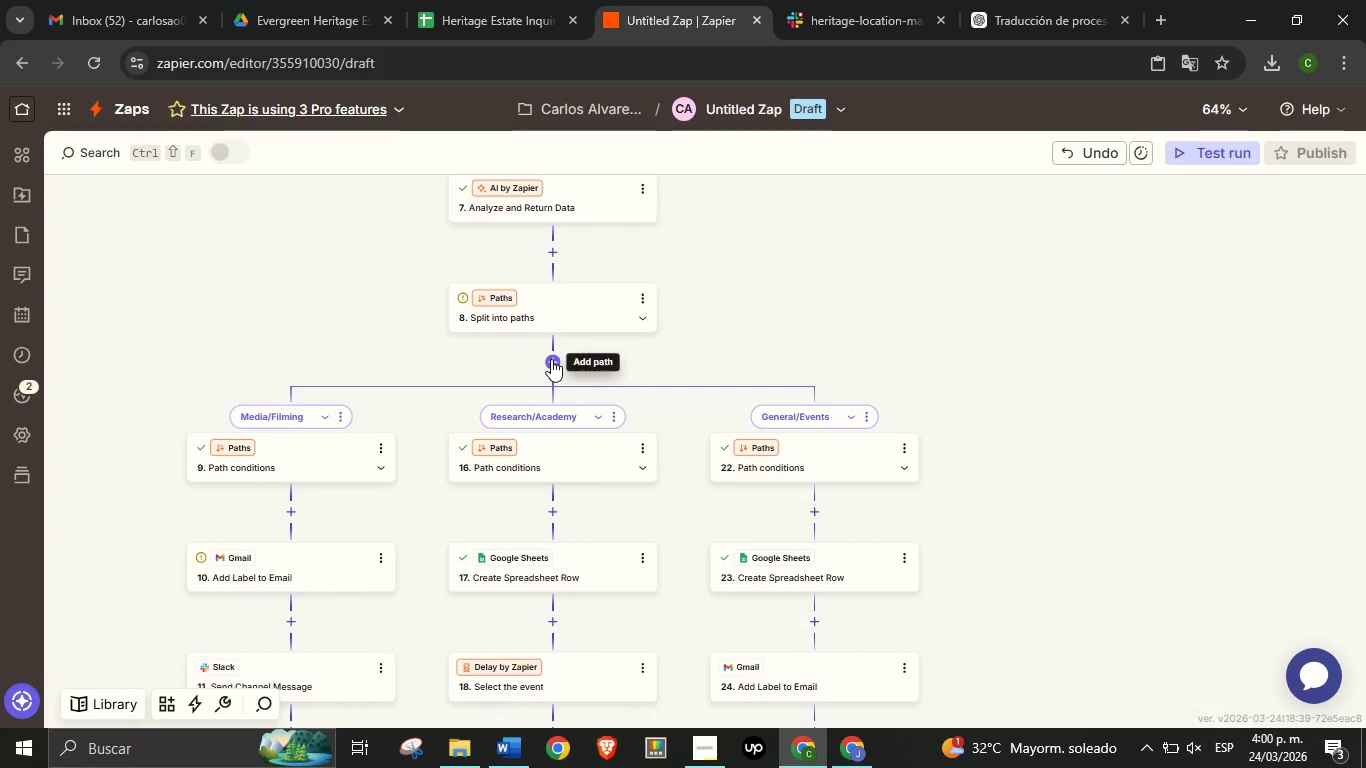 
left_click([551, 359])
 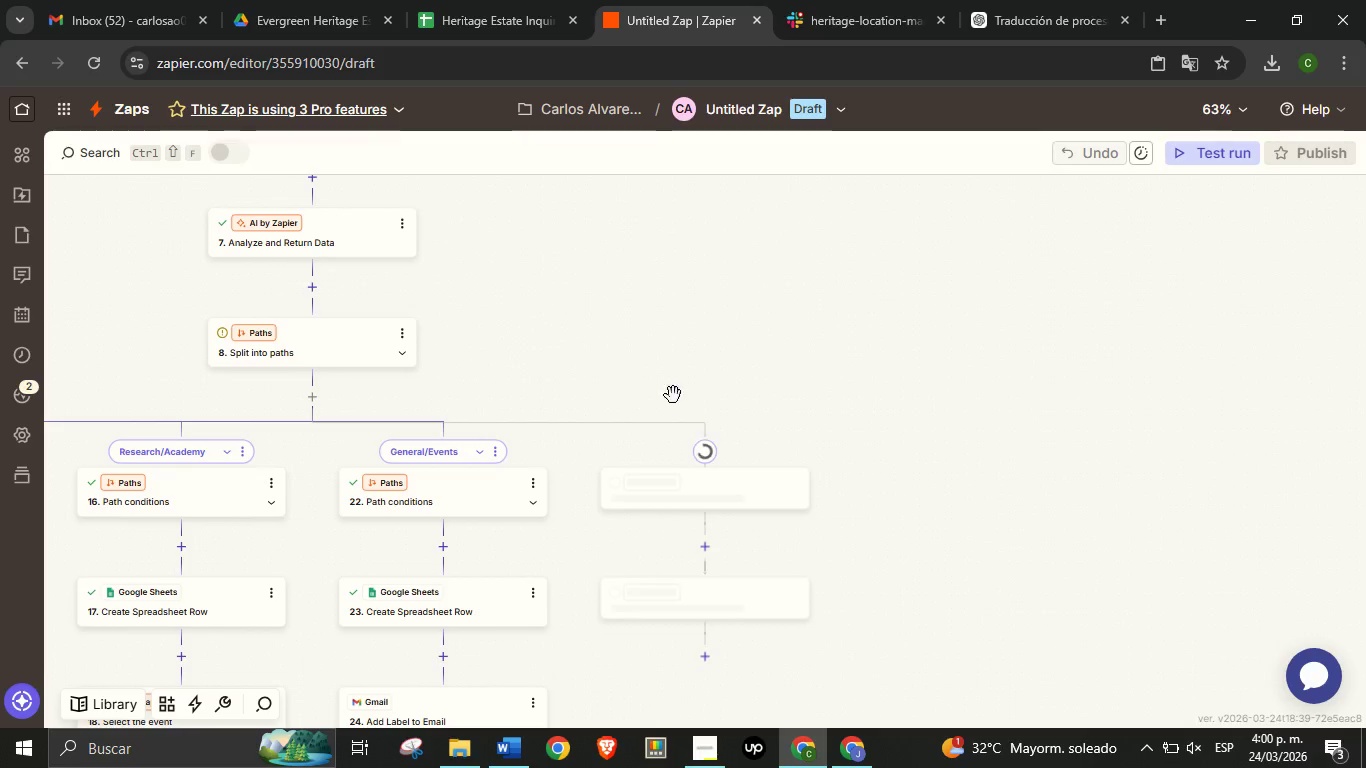 
mouse_move([772, 471])
 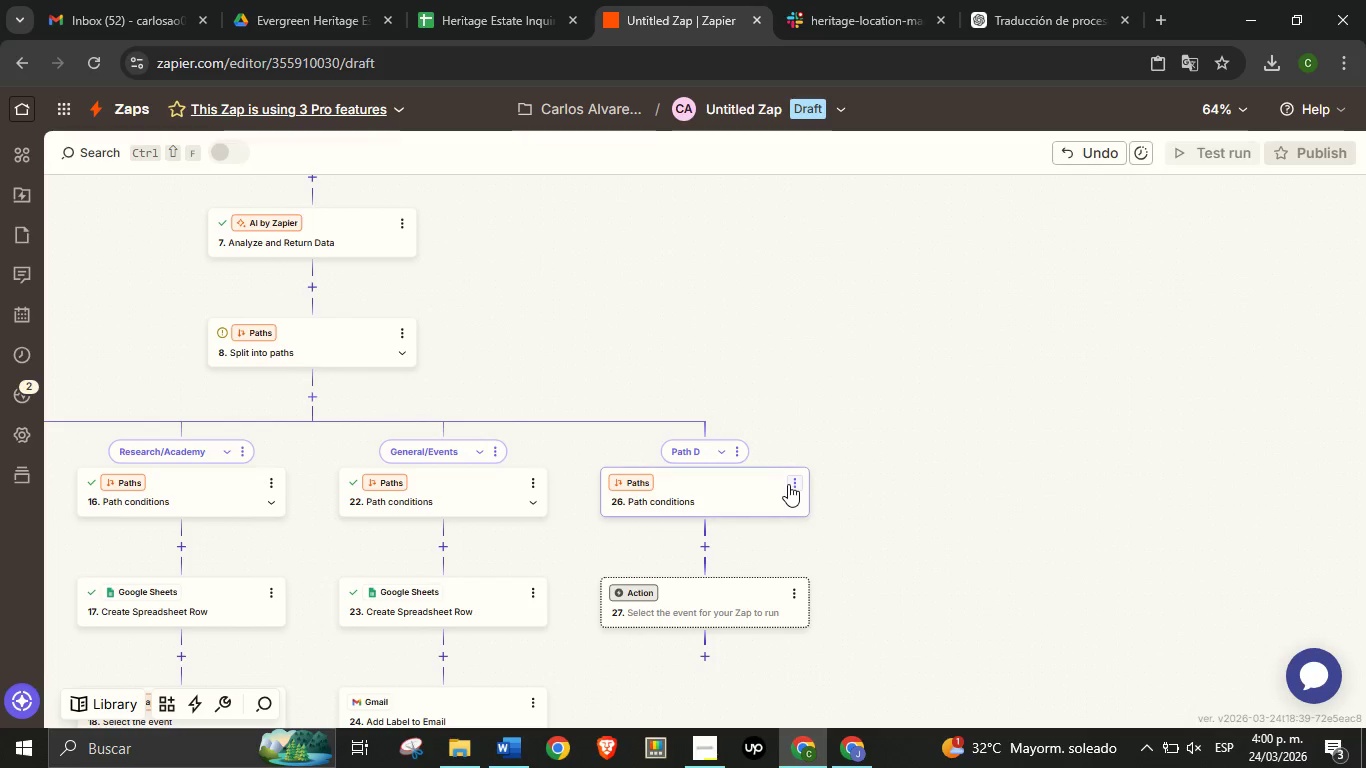 
mouse_move([764, 450])
 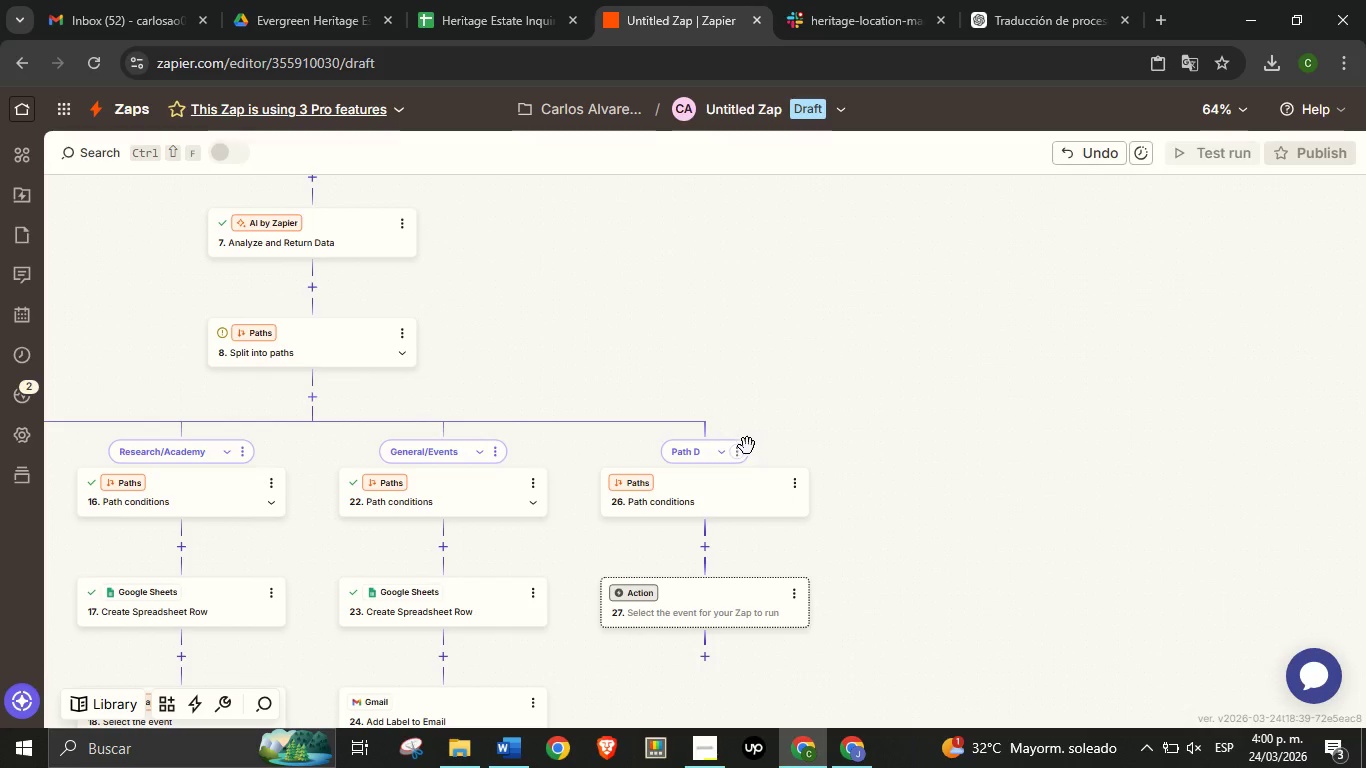 
left_click([736, 450])
 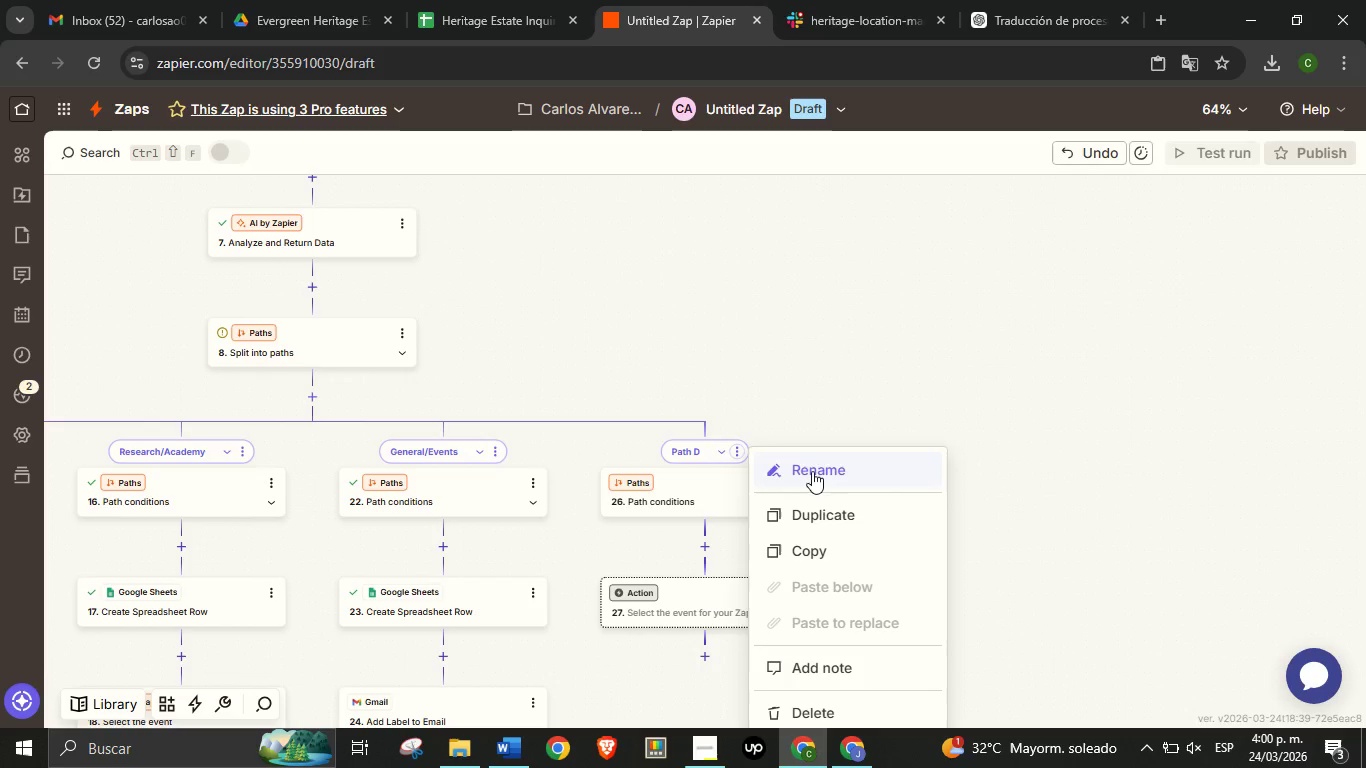 
left_click([812, 471])
 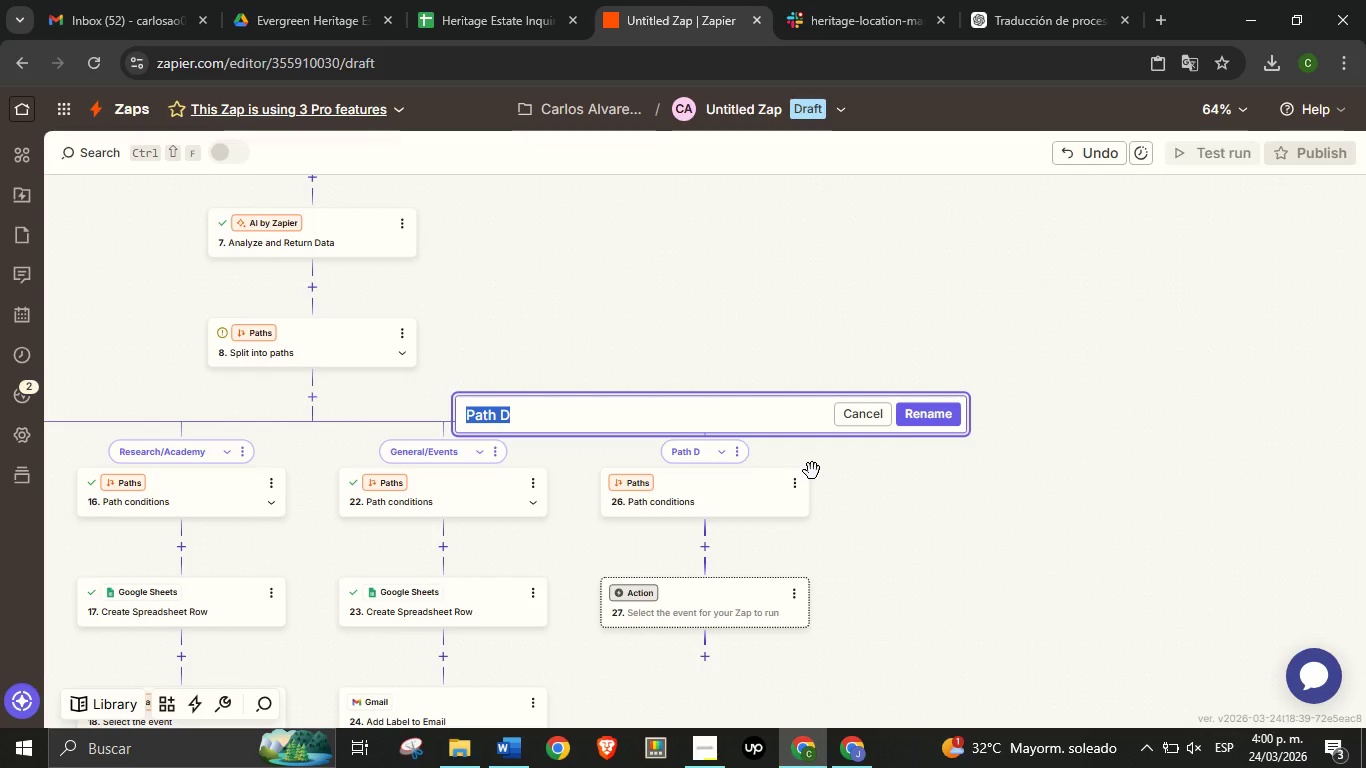 
type(Error Handling)
 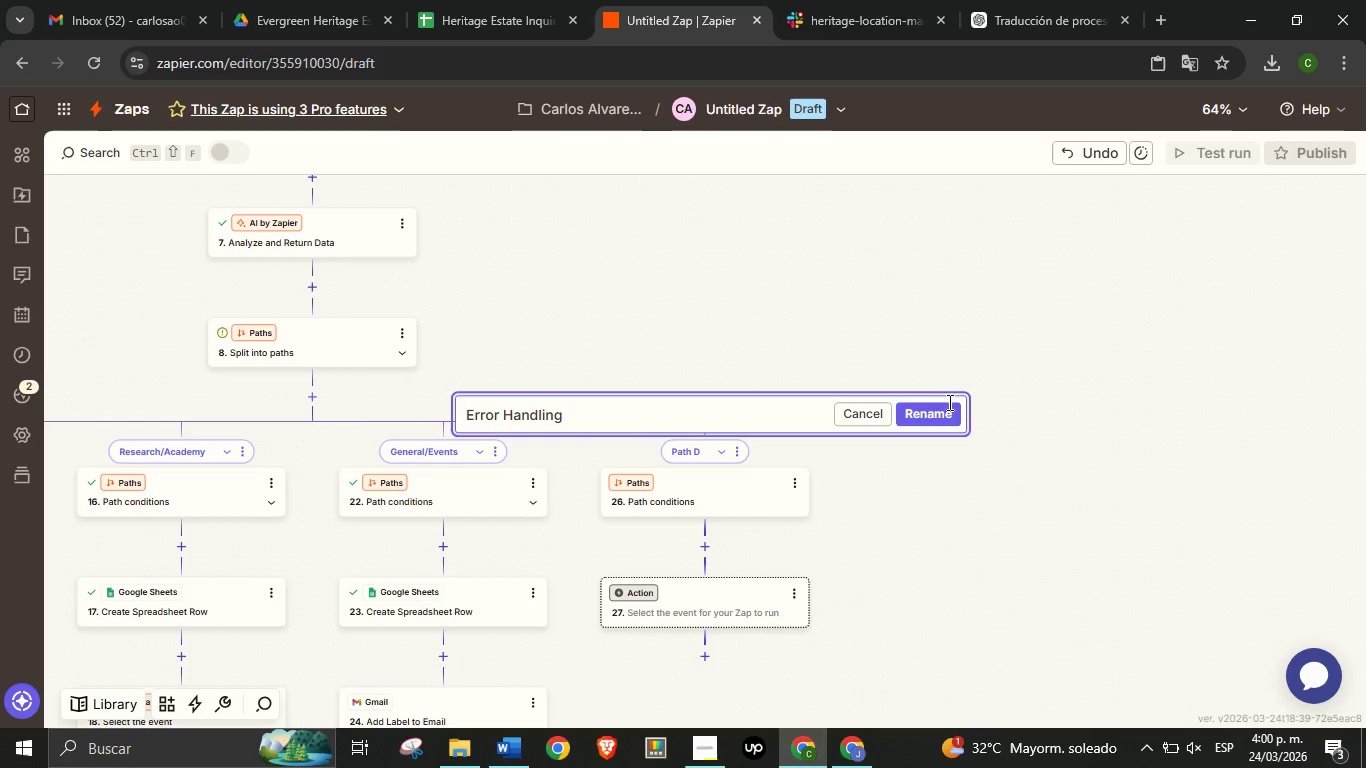 
left_click([940, 411])
 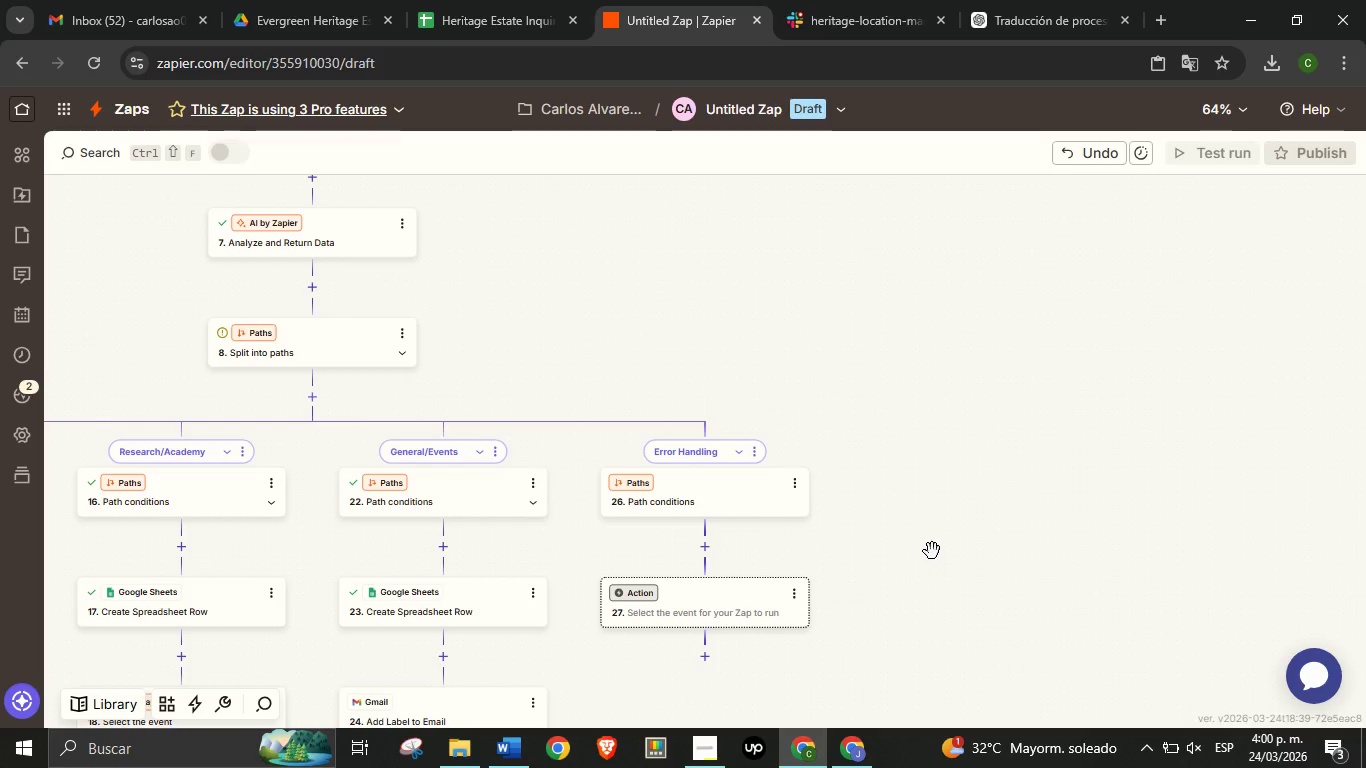 
left_click_drag(start_coordinate=[932, 550], to_coordinate=[903, 454])
 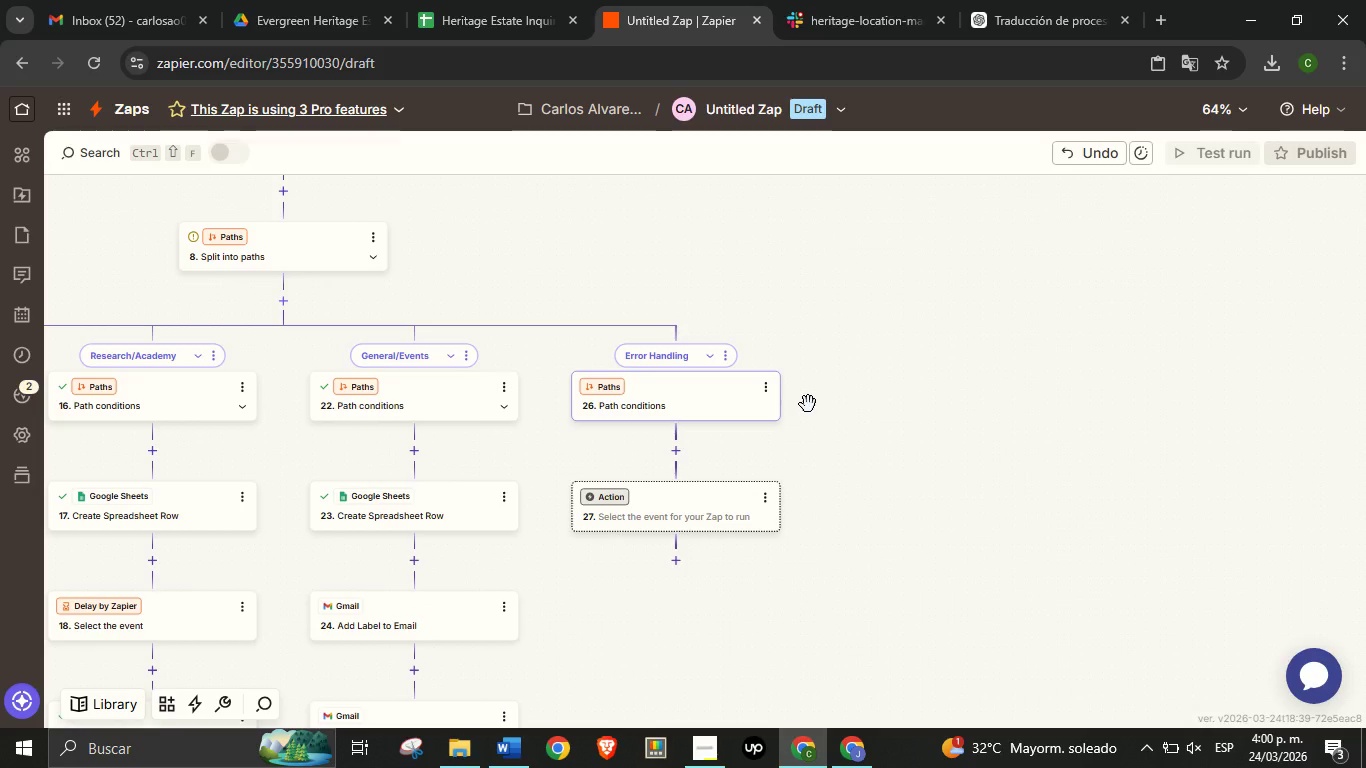 
wait(5.34)
 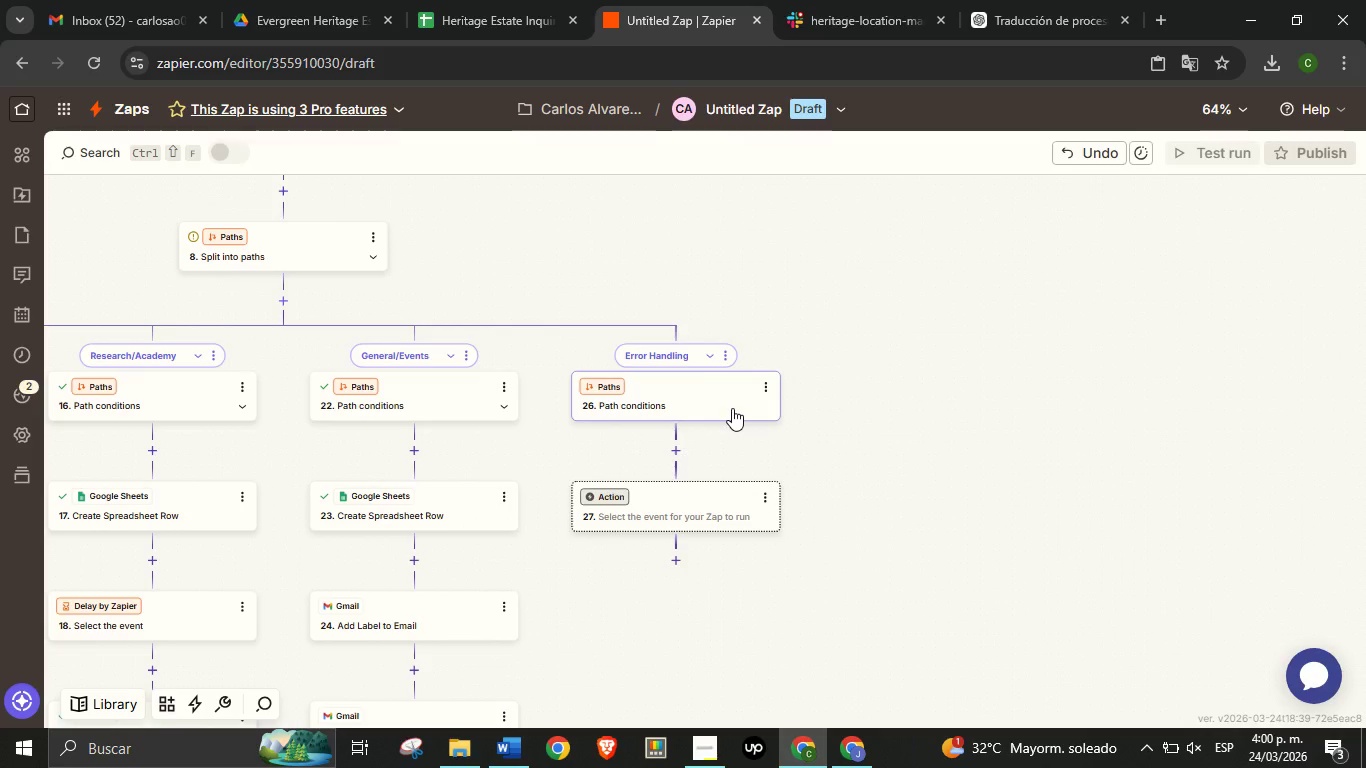 
left_click([698, 403])
 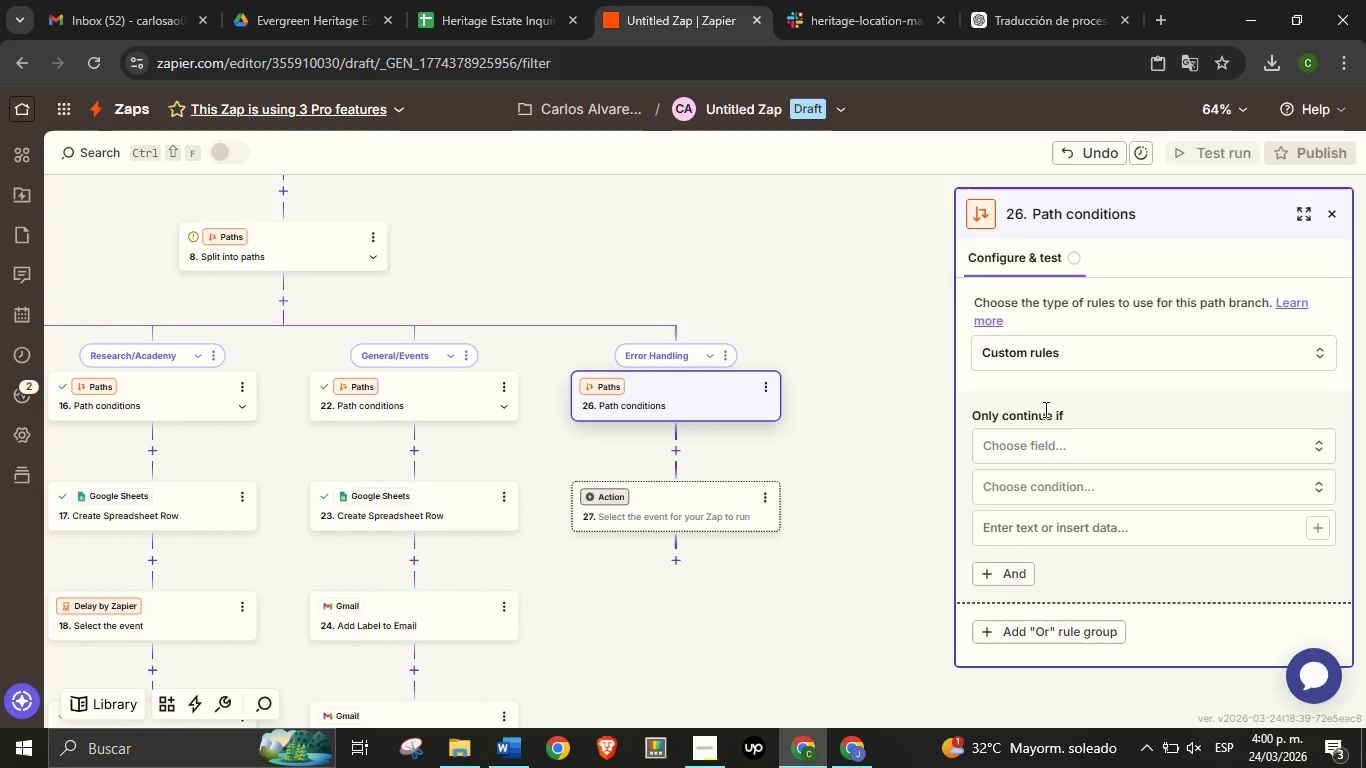 
left_click([1072, 439])
 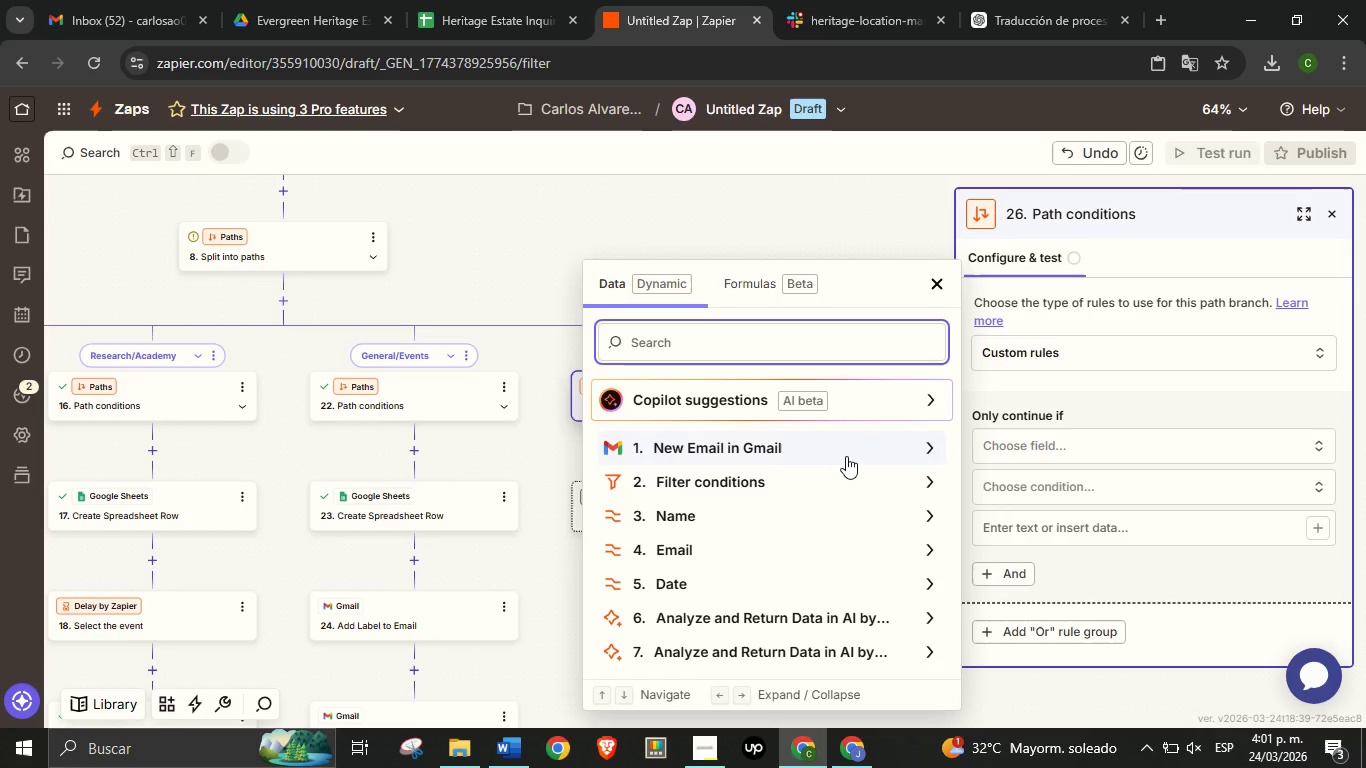 
wait(26.81)
 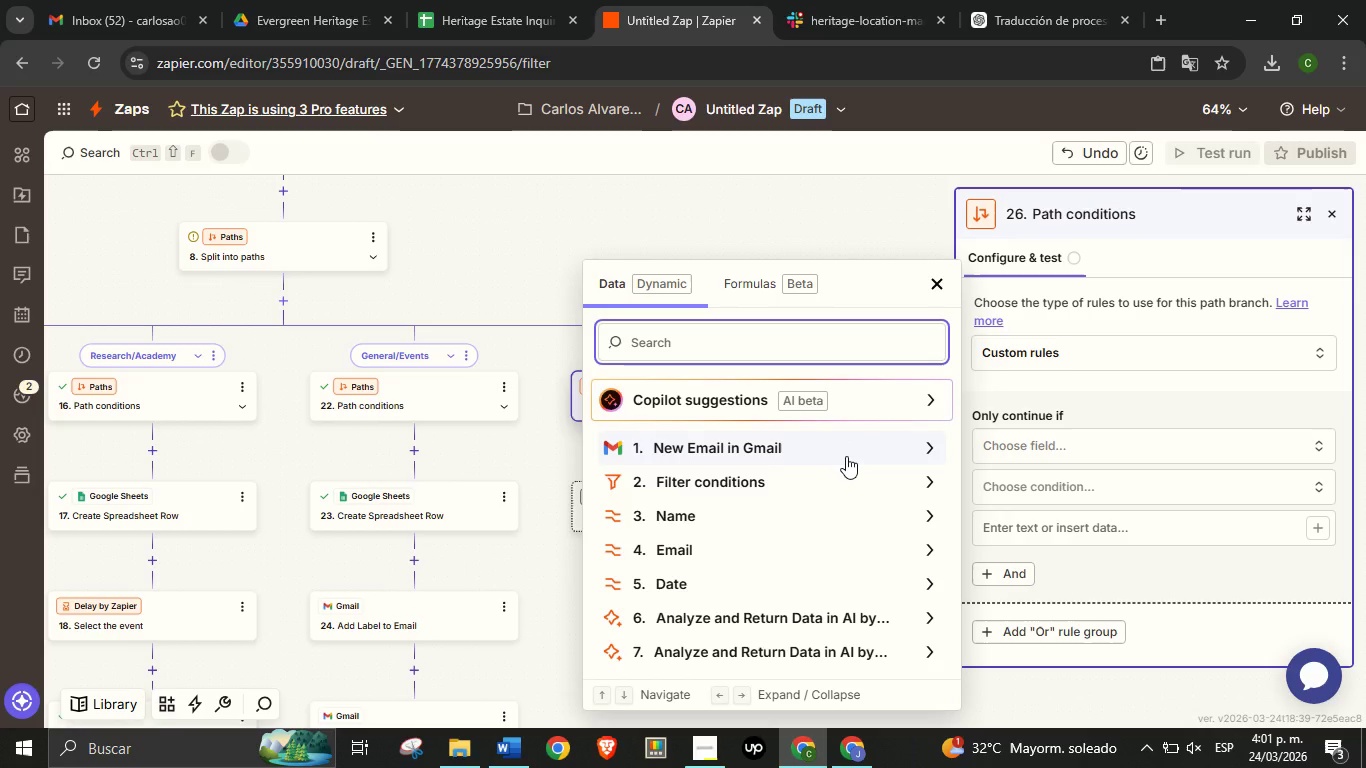 
scroll: coordinate [822, 453], scroll_direction: down, amount: 1.0
 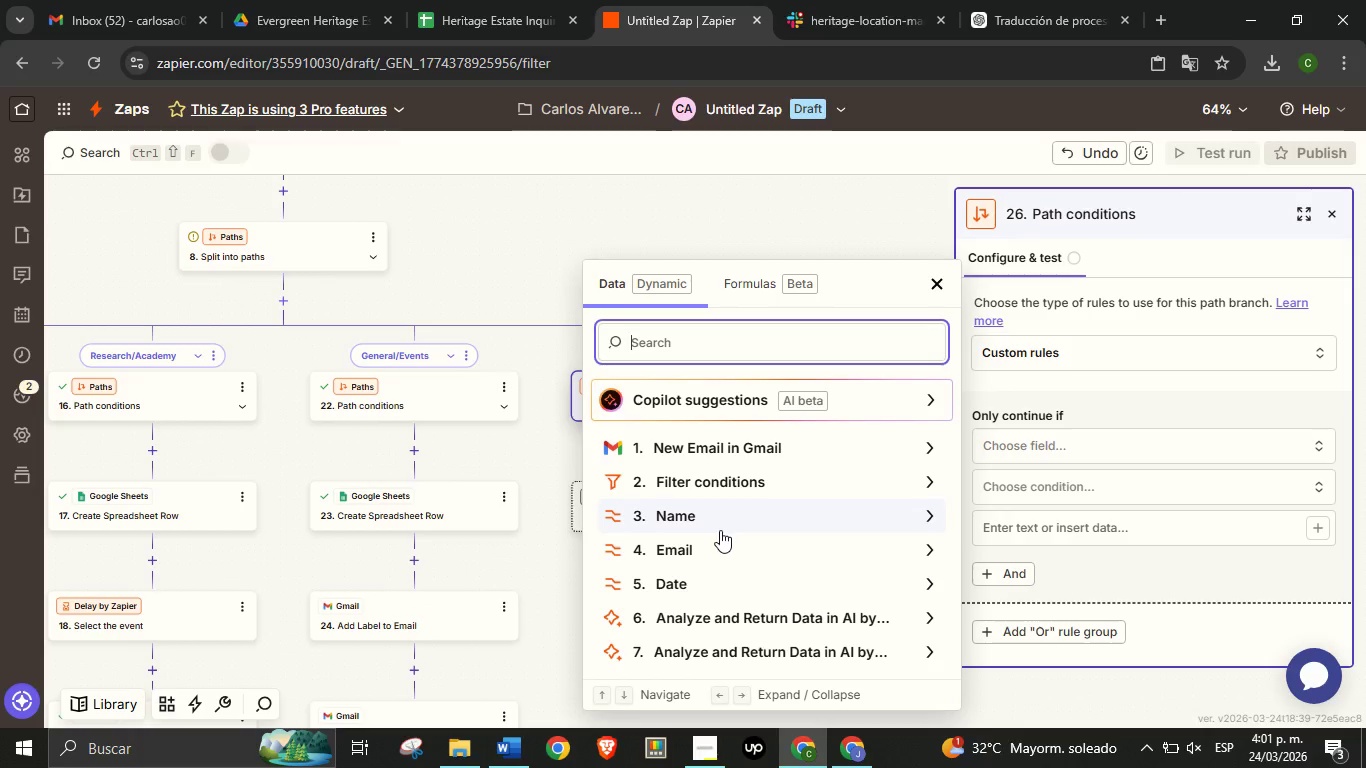 
wait(5.24)
 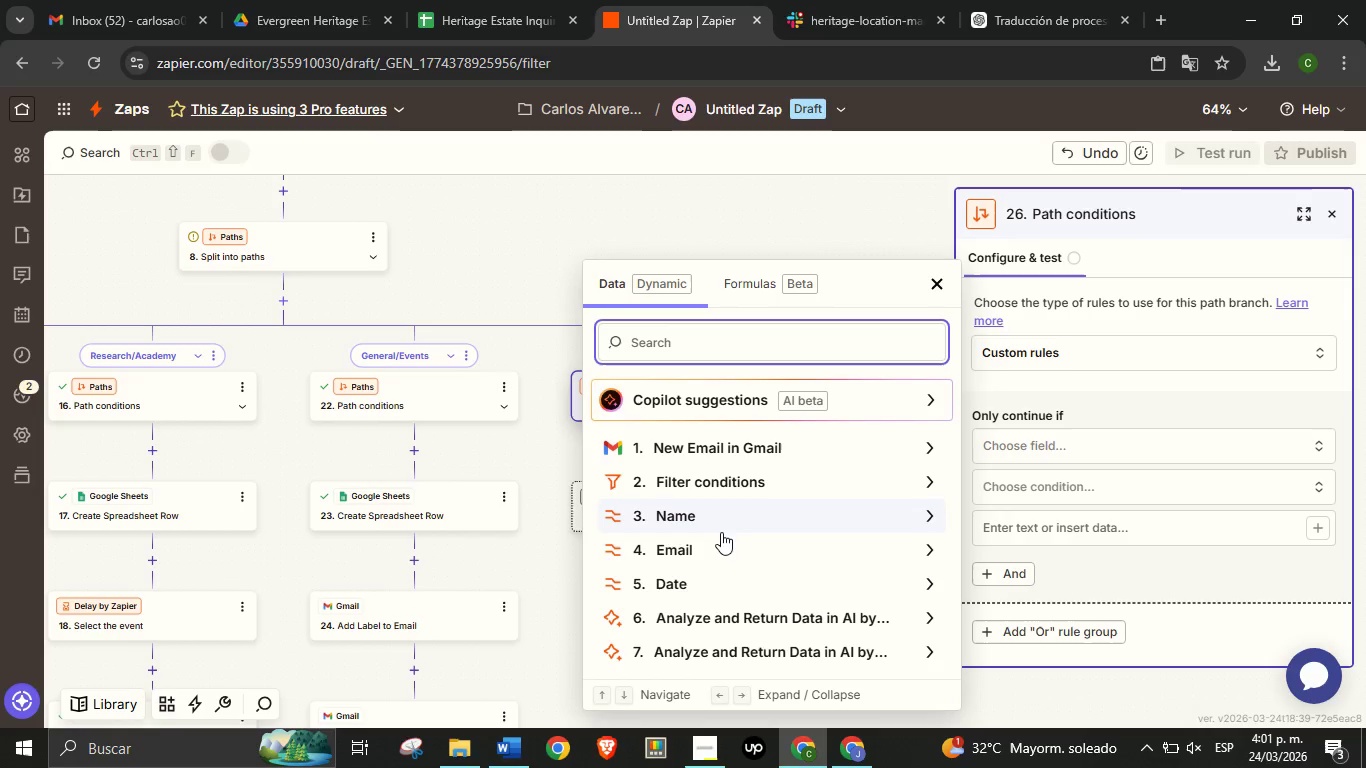 
left_click([837, 746])
 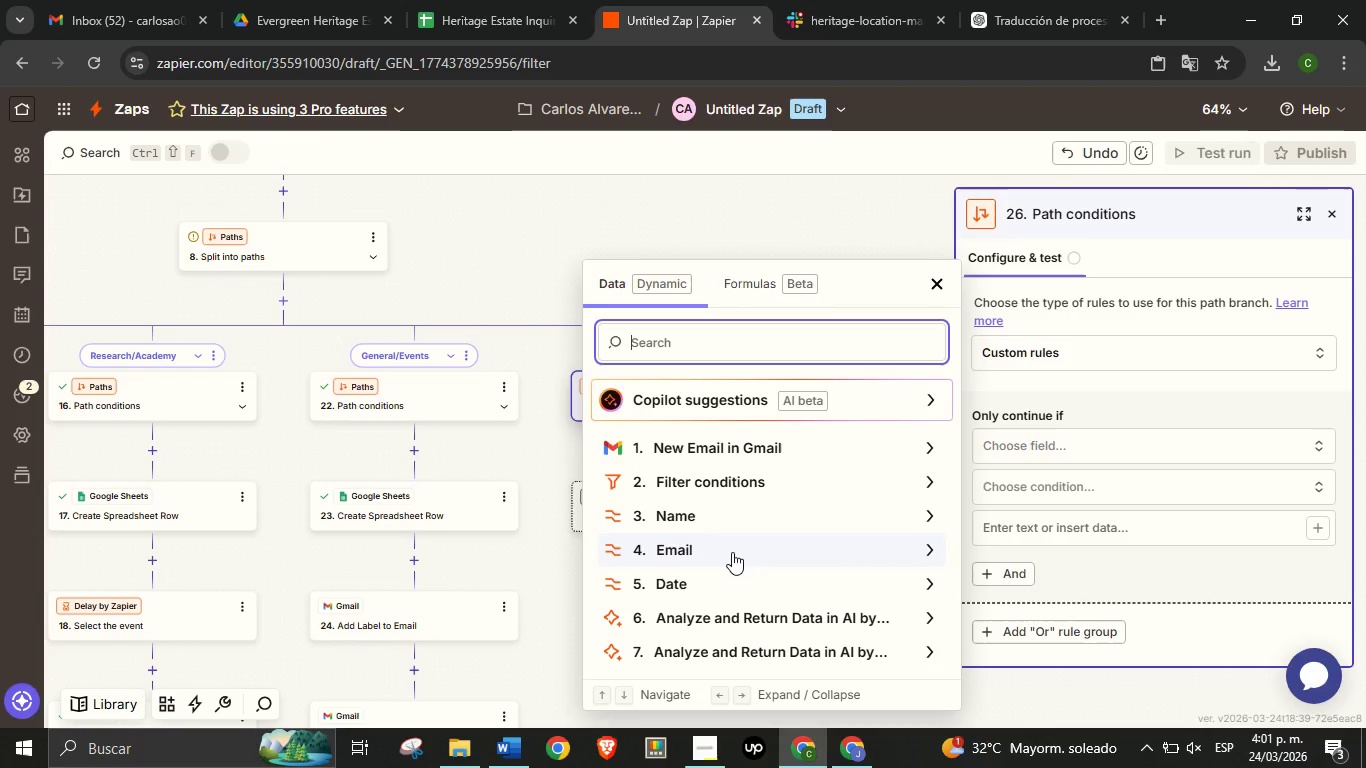 
wait(7.33)
 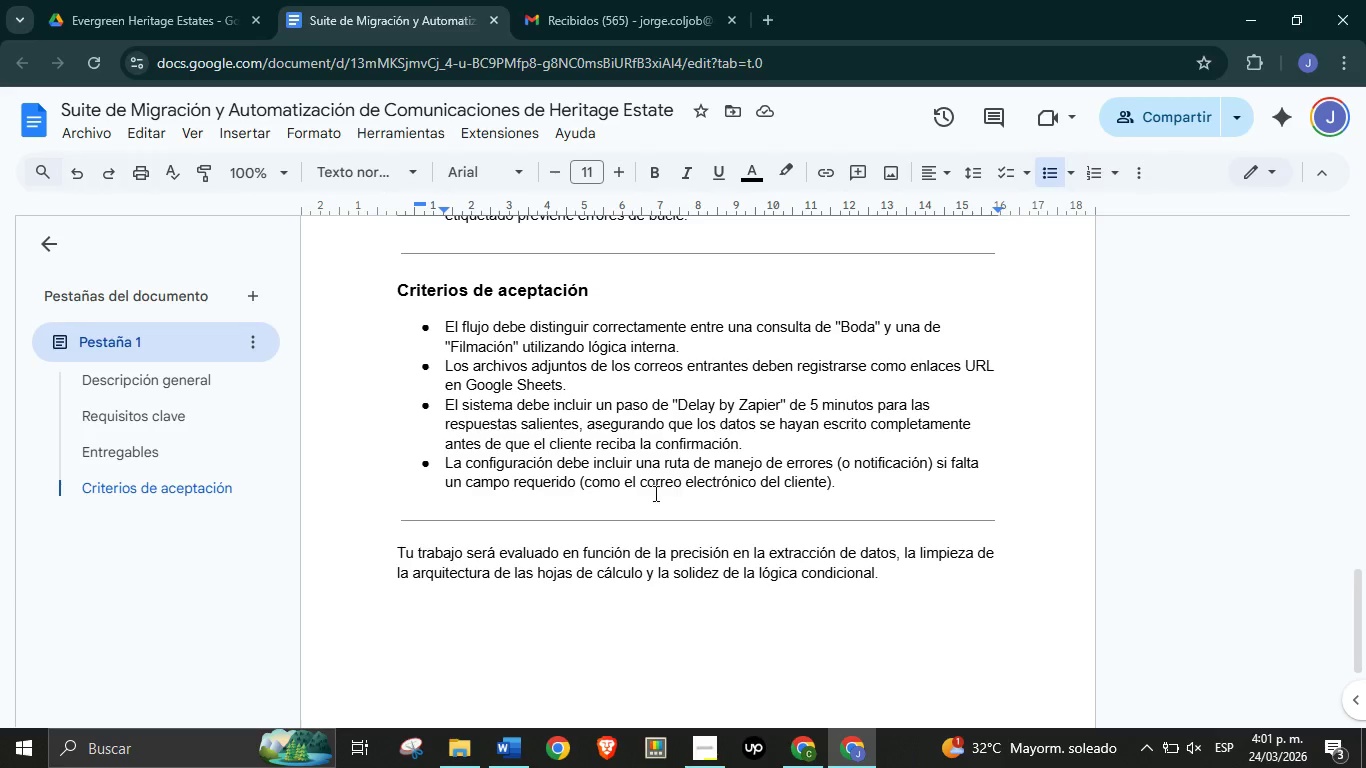 
left_click([742, 546])
 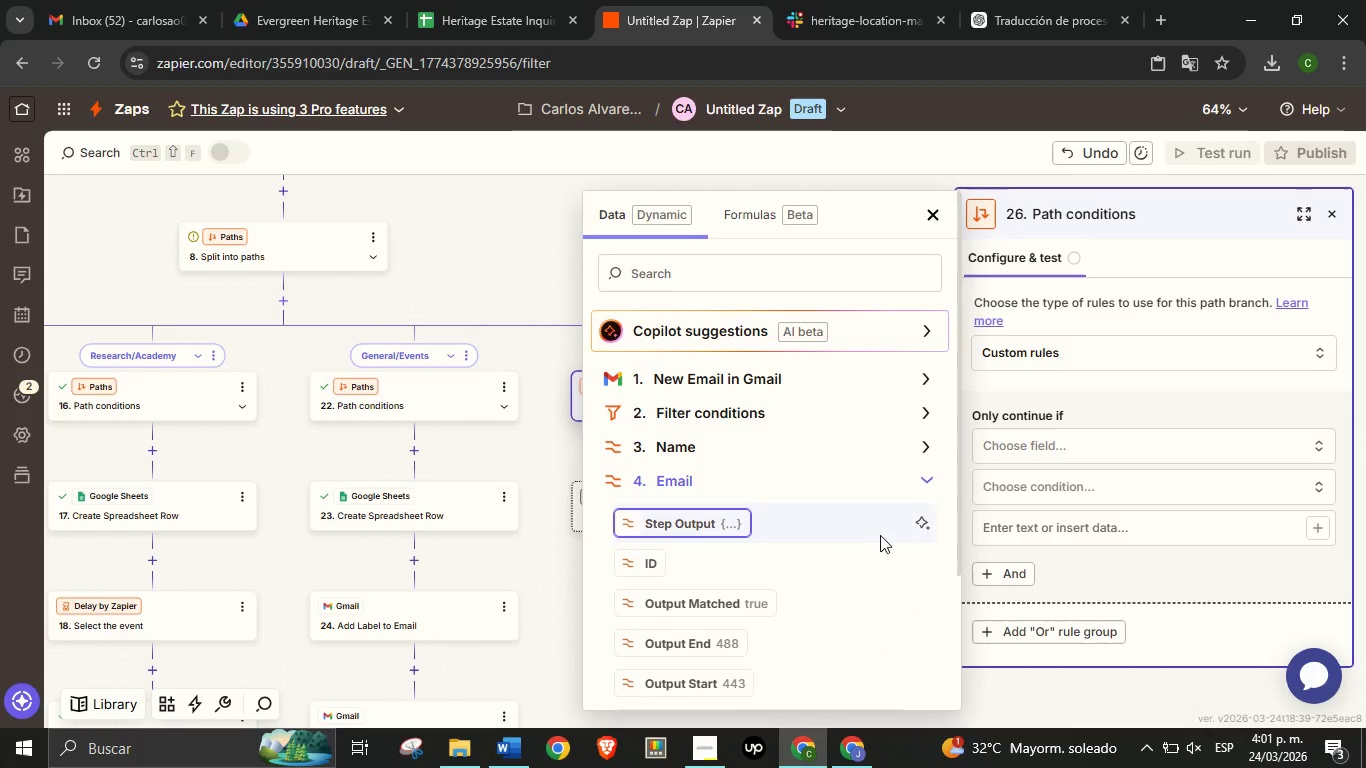 
scroll: coordinate [765, 537], scroll_direction: down, amount: 1.0
 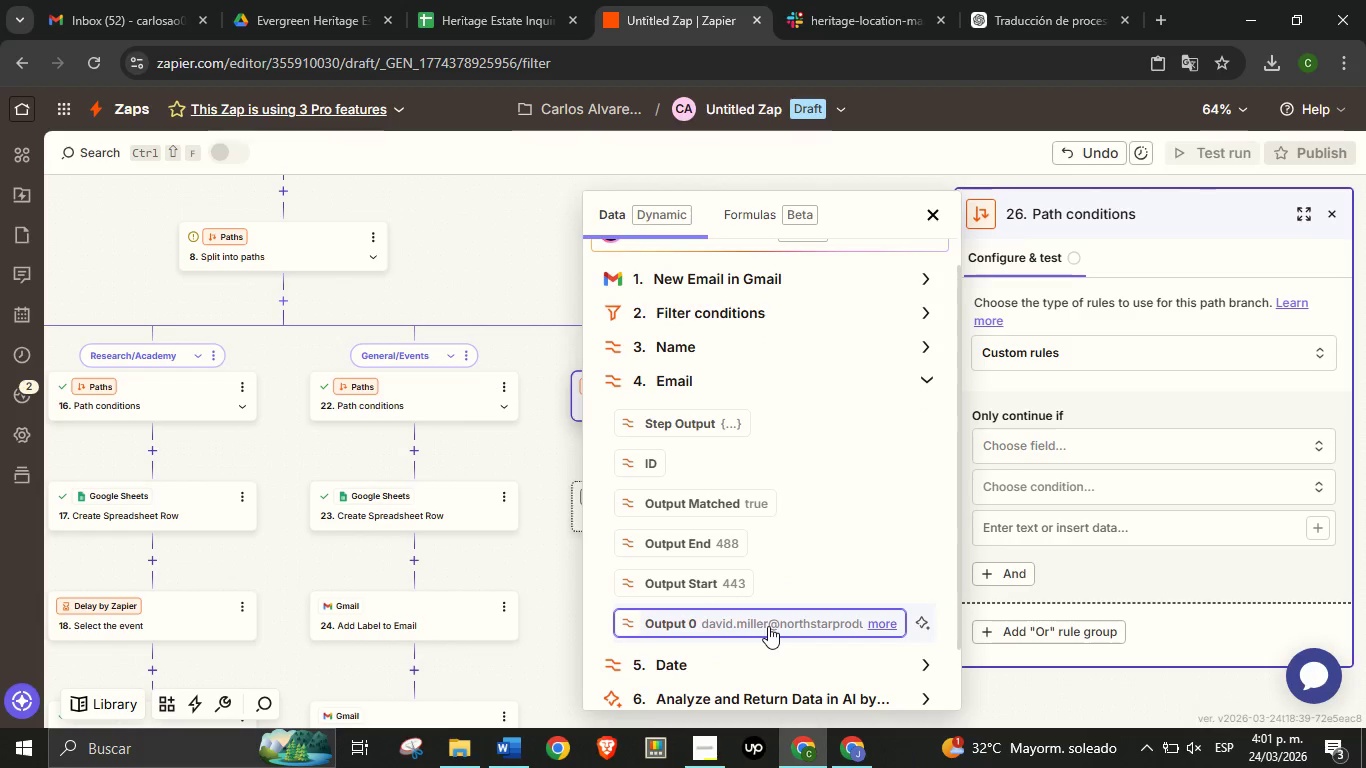 
left_click([768, 626])
 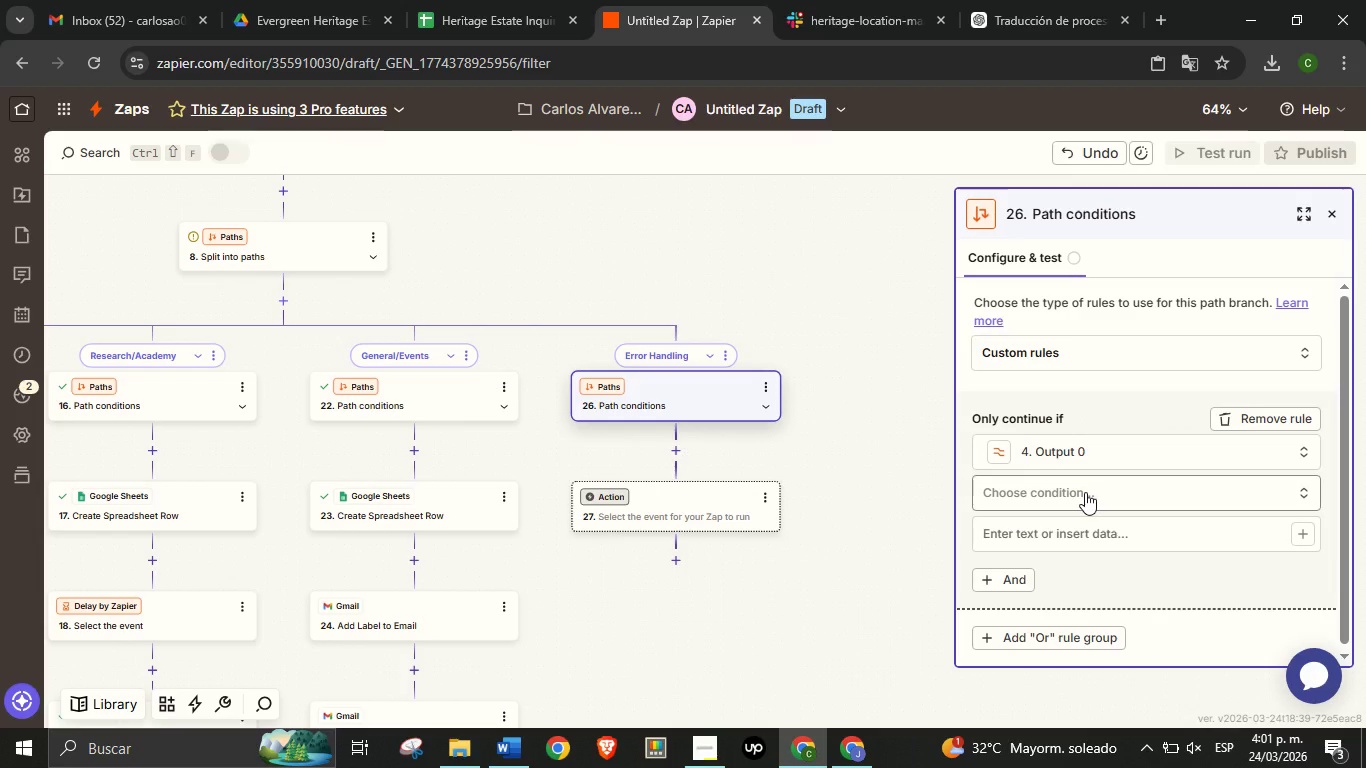 
left_click([1083, 490])
 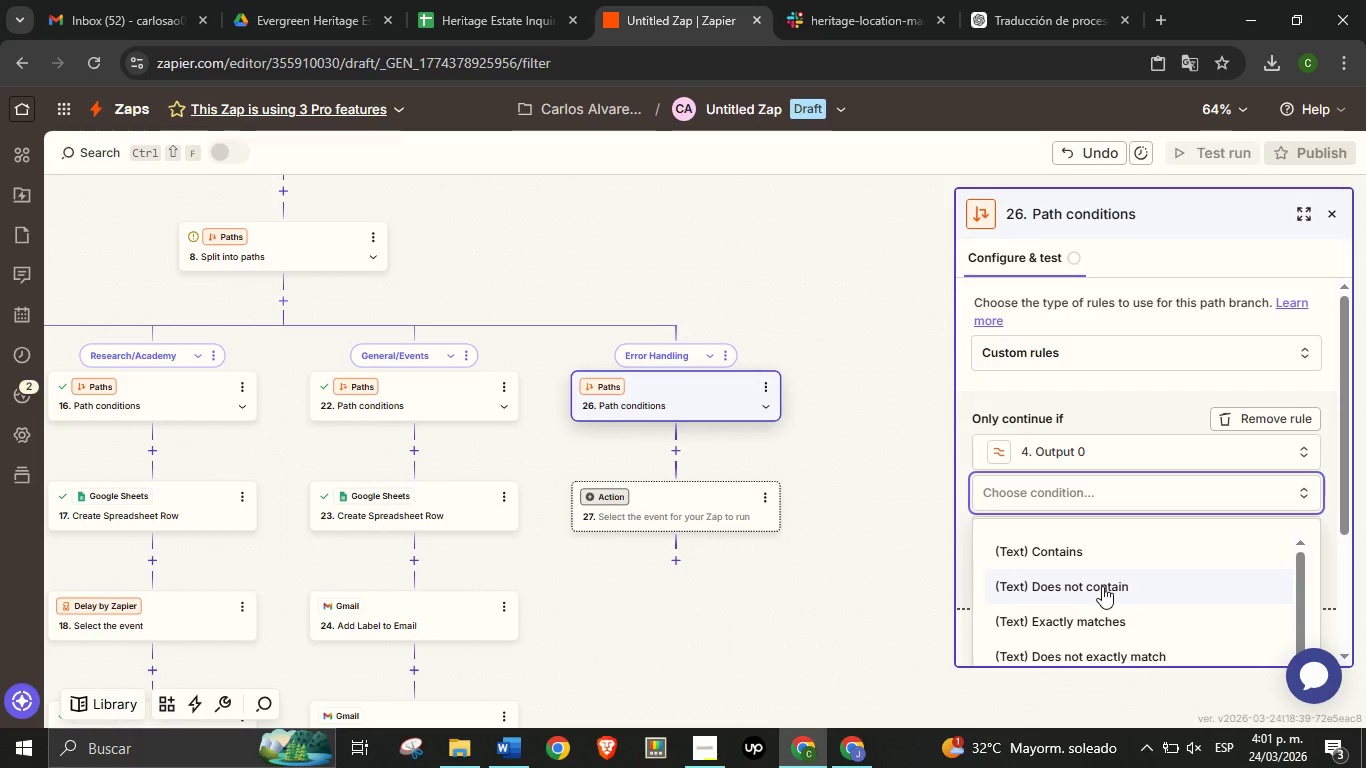 
left_click([1102, 586])
 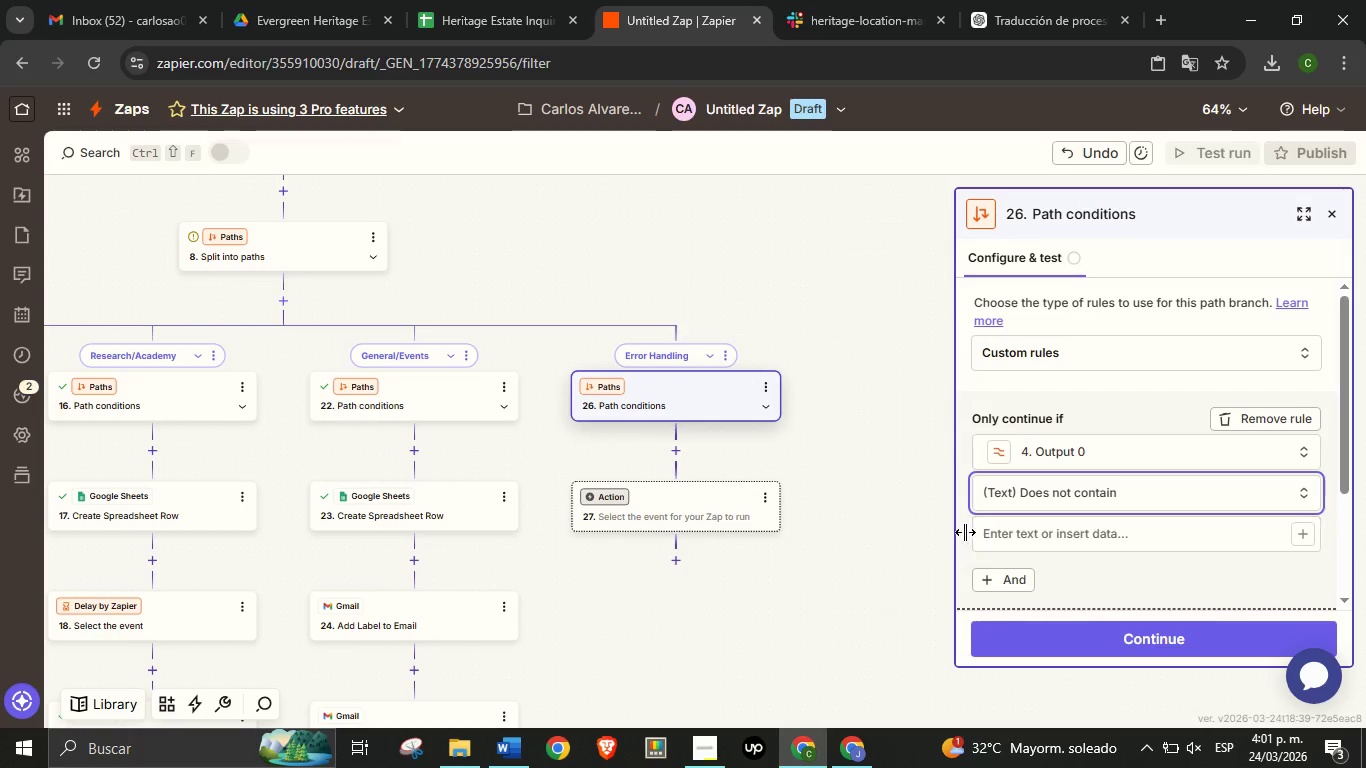 
left_click([1016, 537])
 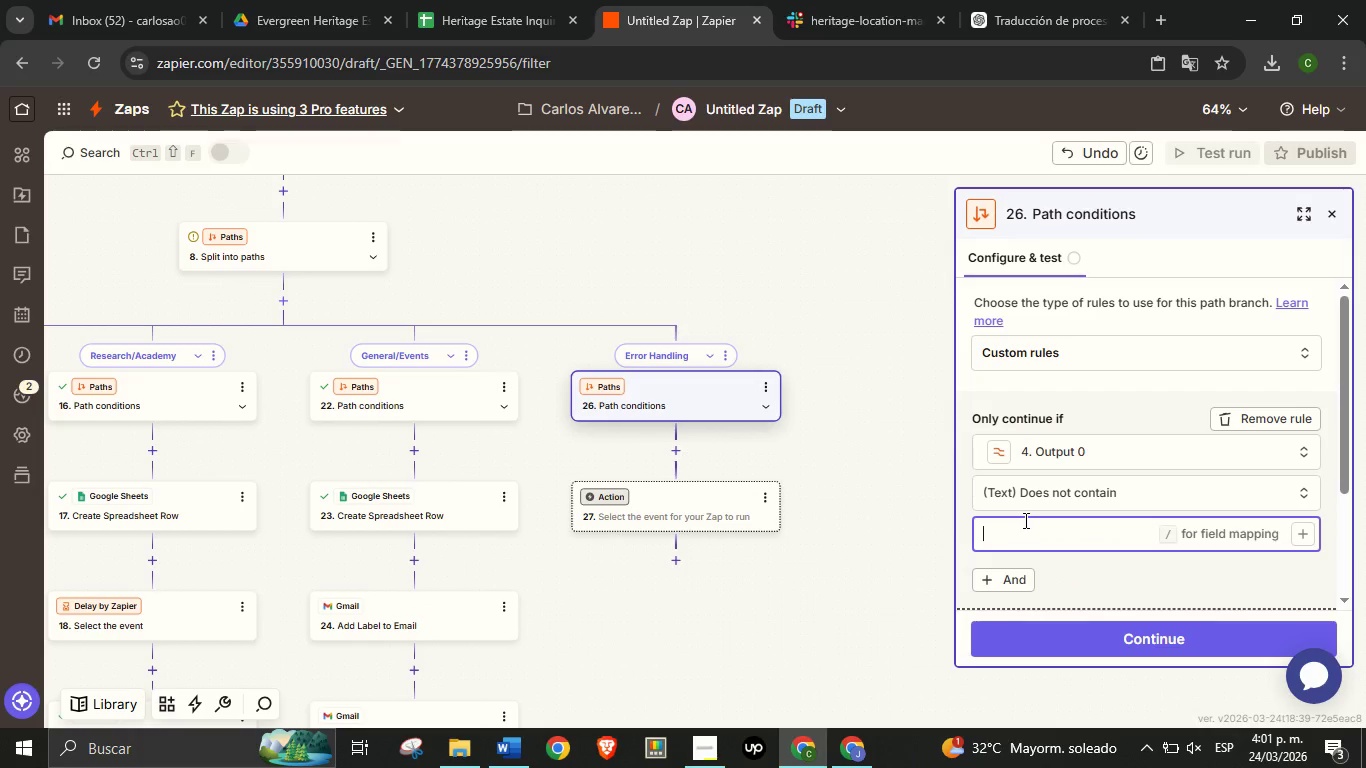 
key(Alt+Control+Q)
 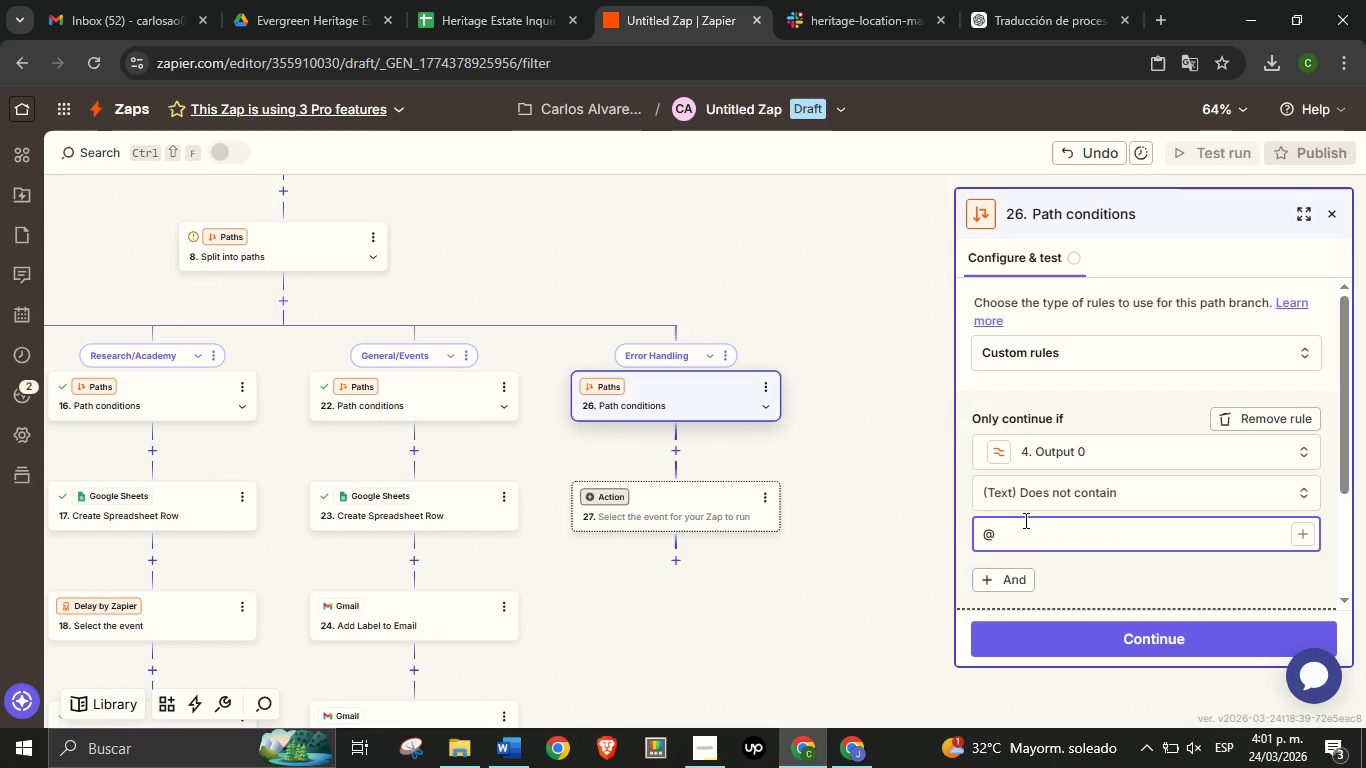 
key(Backspace)
type(.com)
 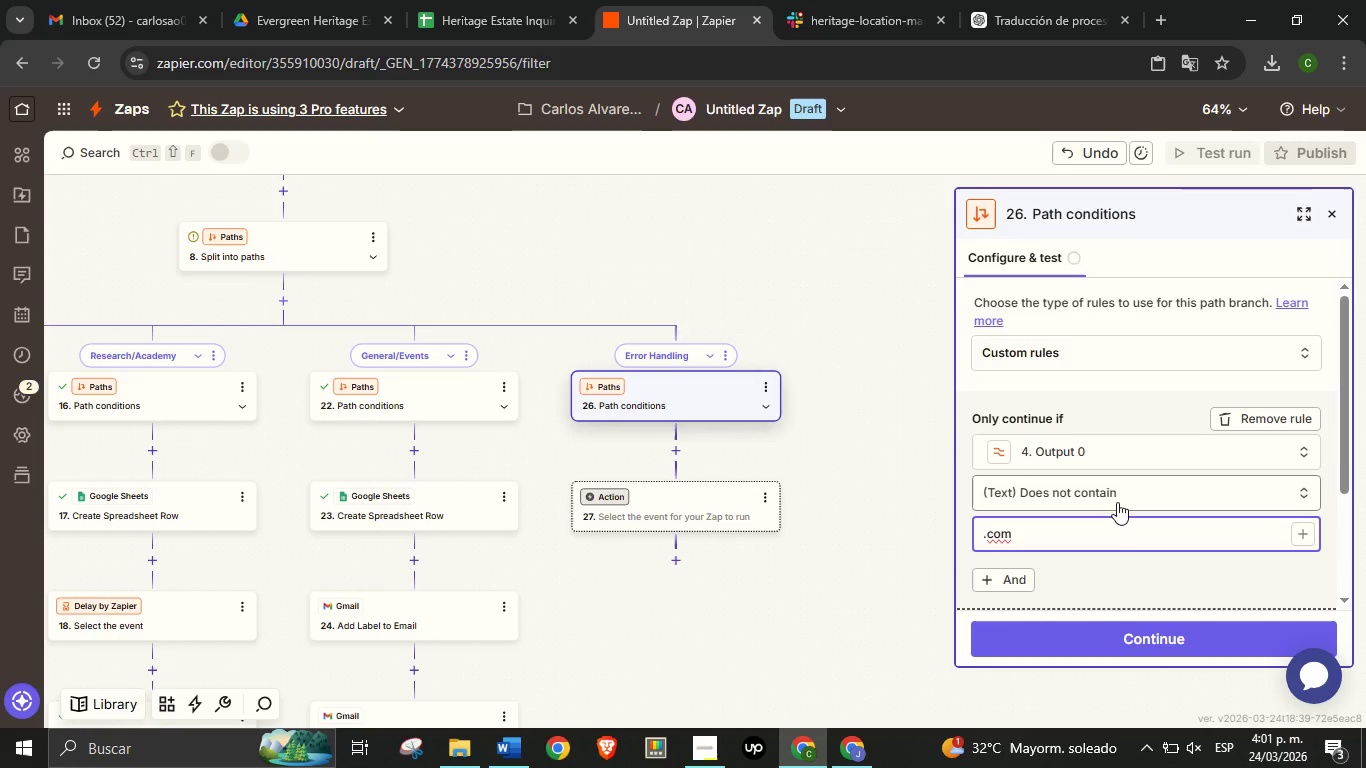 
scroll: coordinate [1118, 509], scroll_direction: down, amount: 1.0
 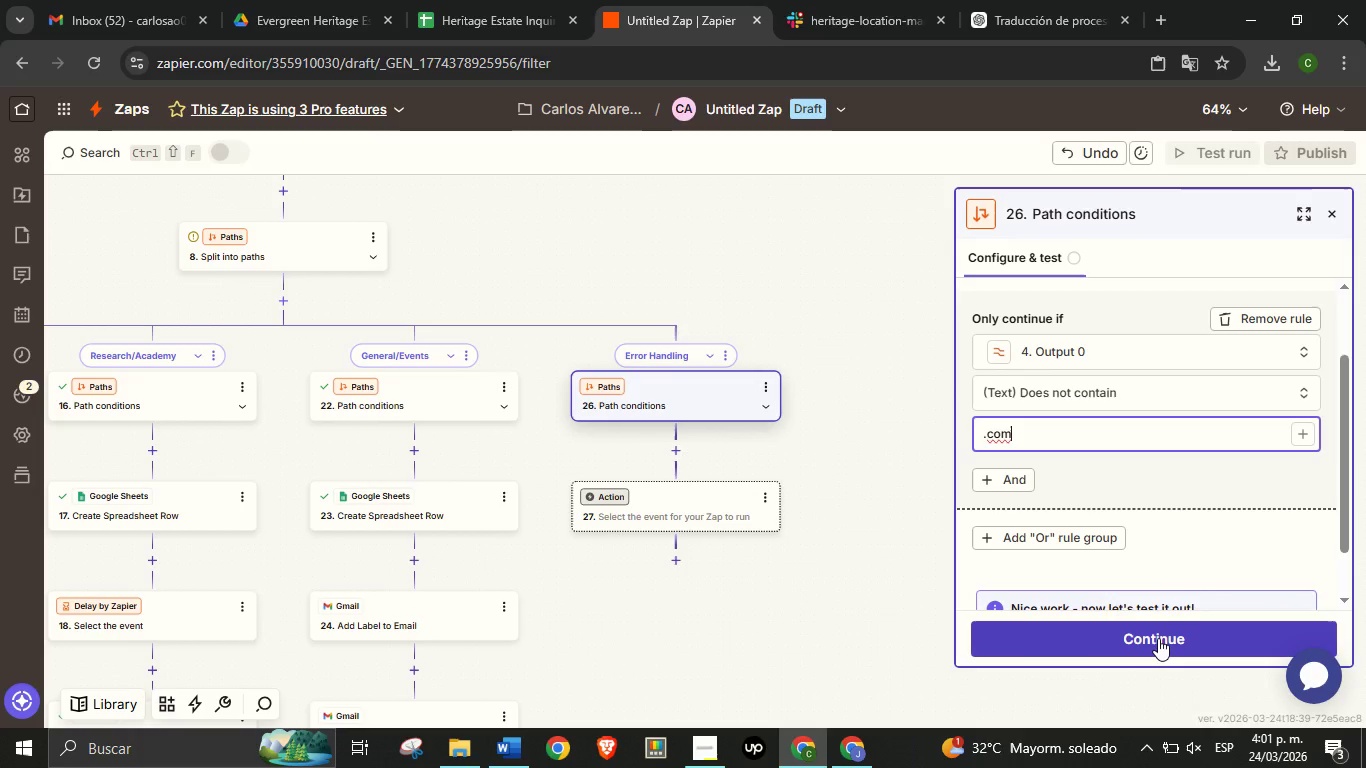 
left_click([1158, 638])
 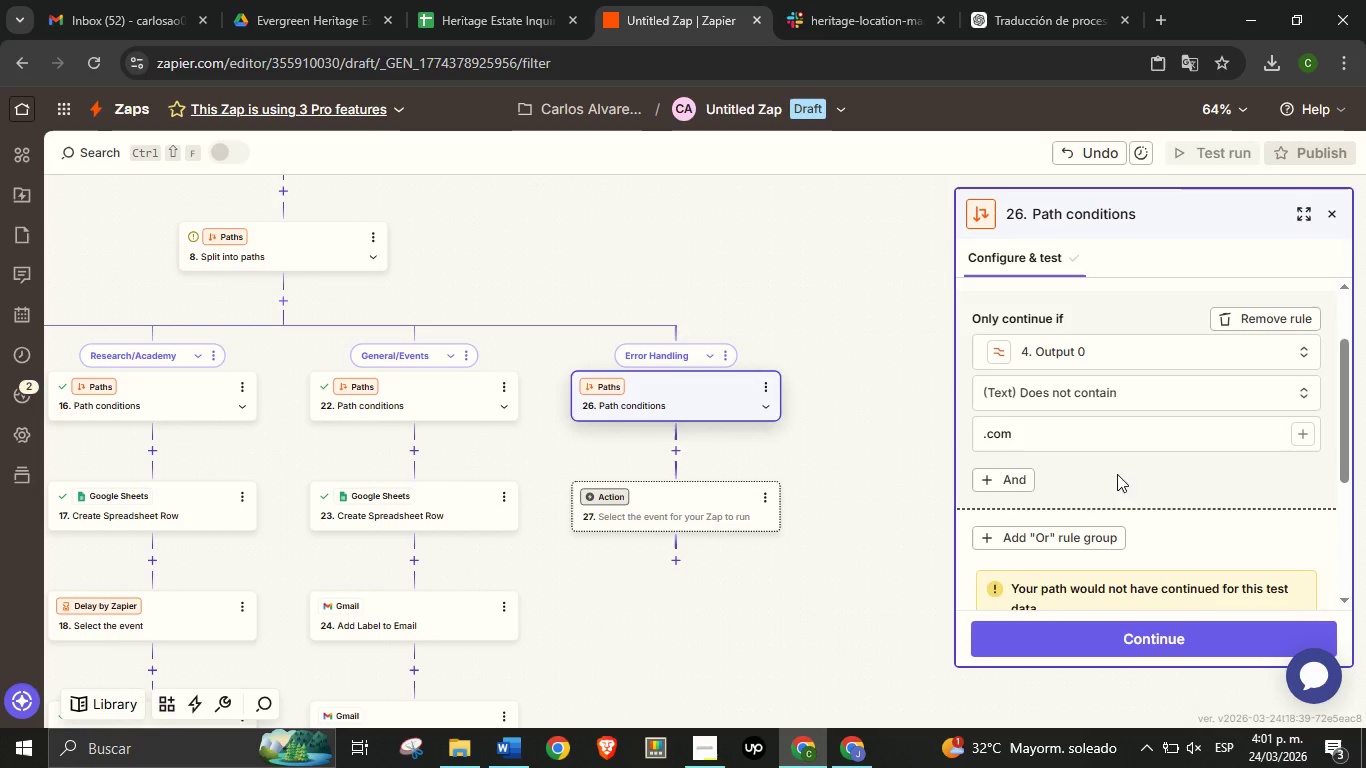 
wait(6.17)
 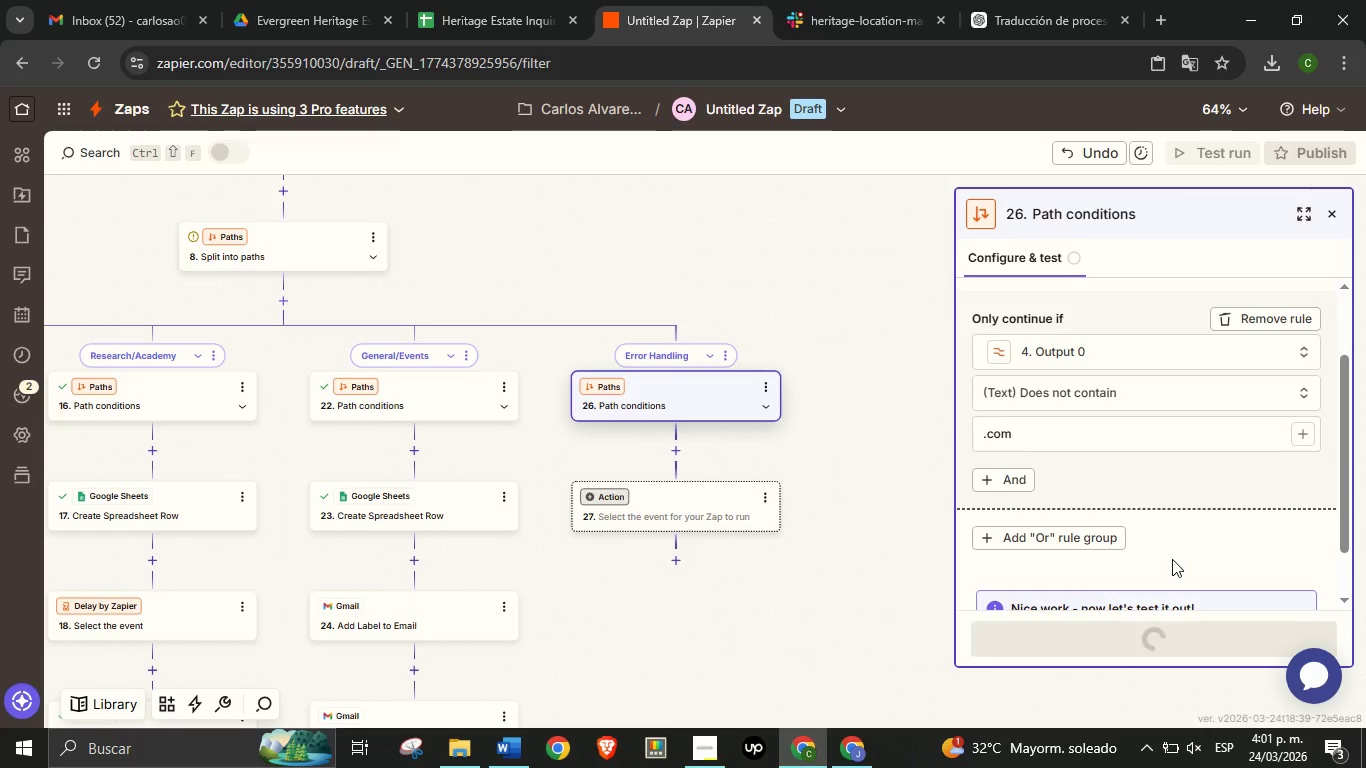 
left_click([1058, 536])
 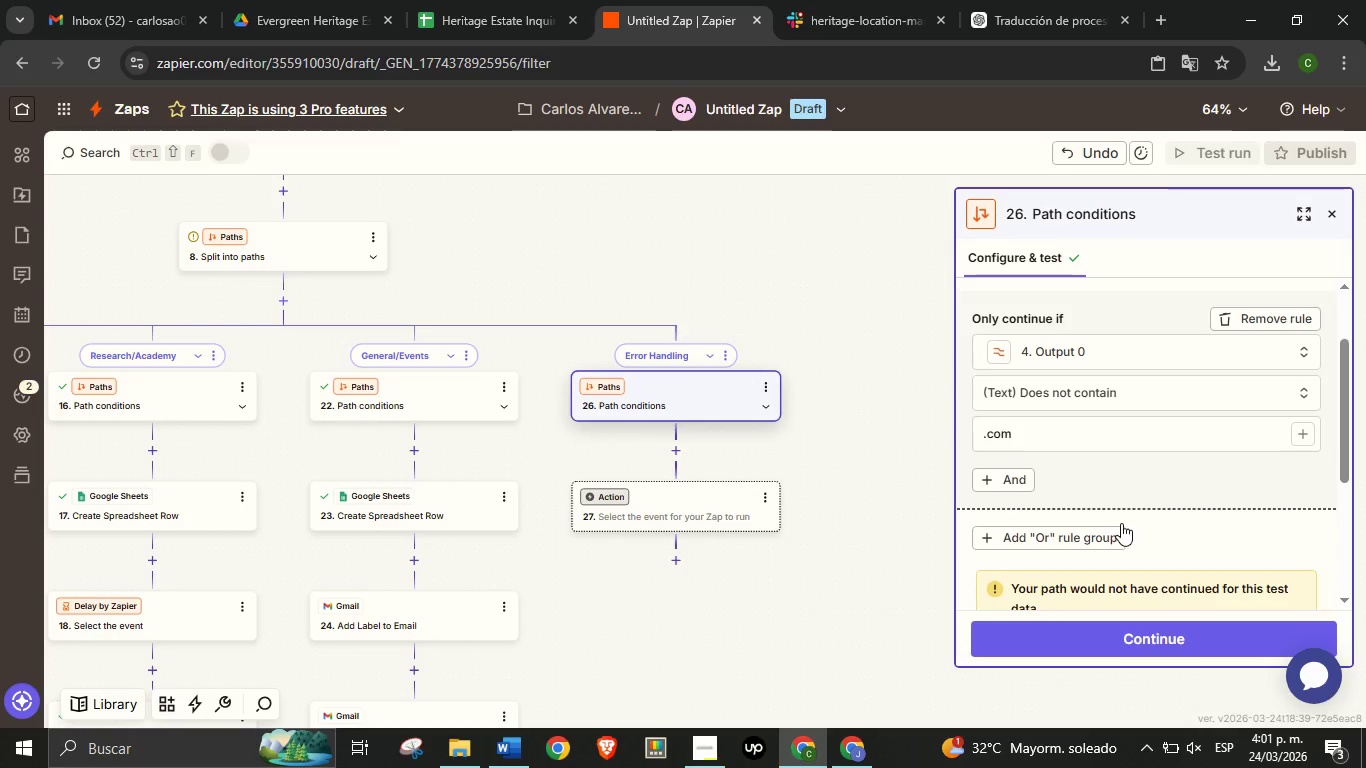 
mouse_move([1100, 528])
 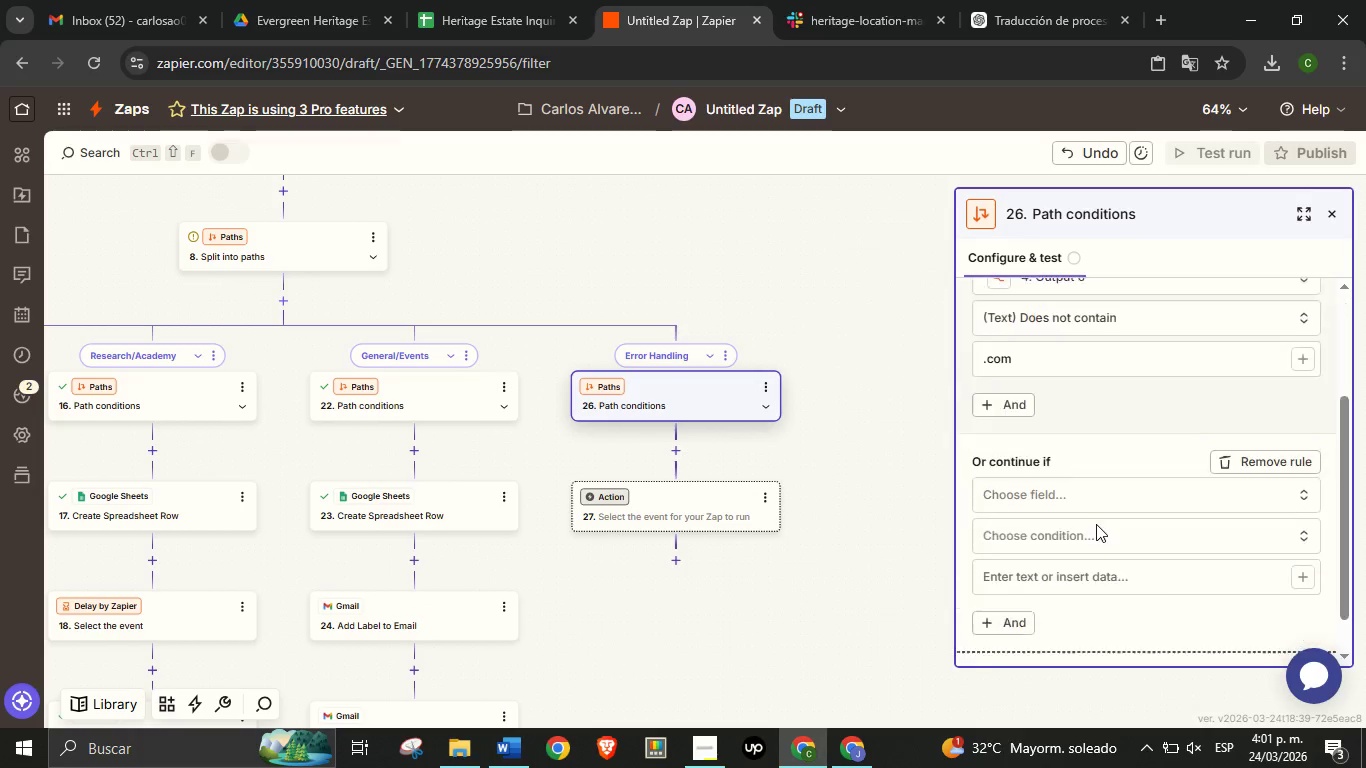 
scroll: coordinate [1096, 523], scroll_direction: down, amount: 2.0
 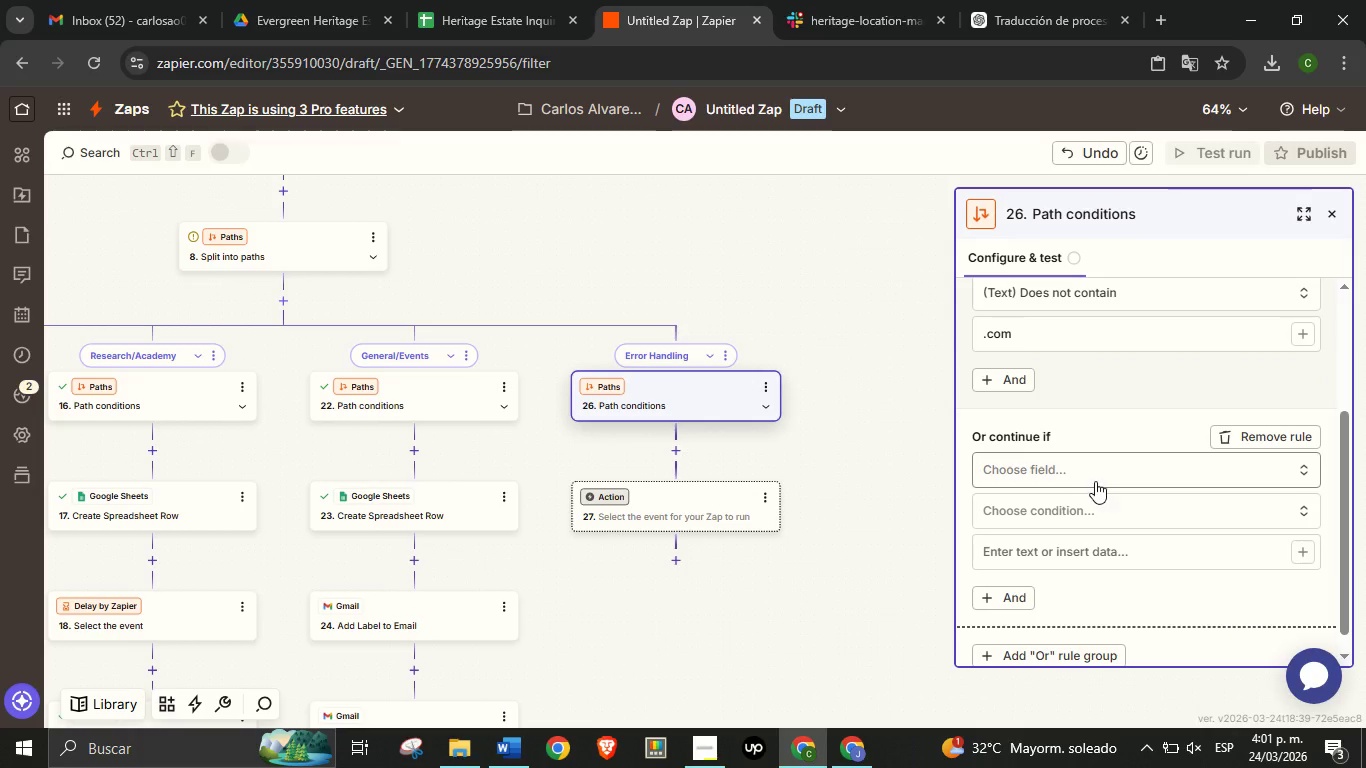 
left_click([1095, 481])
 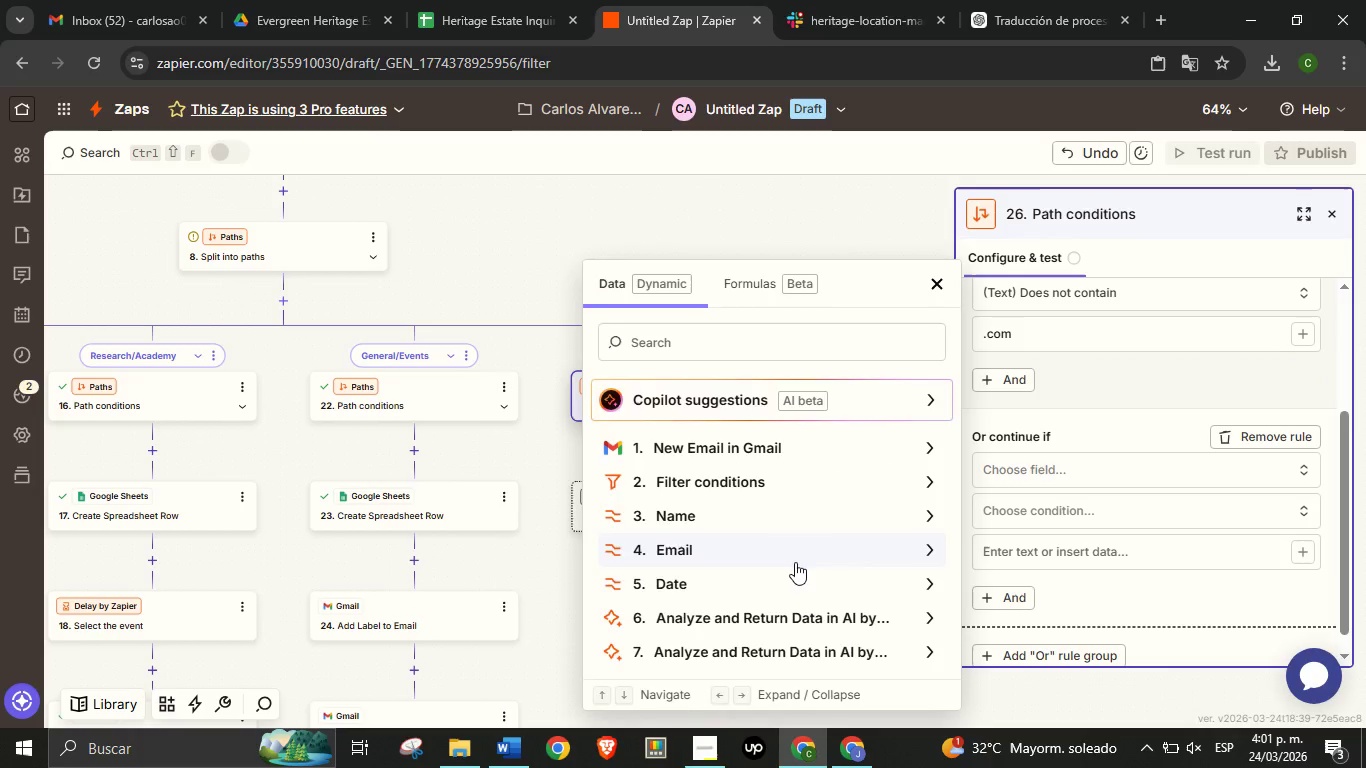 
left_click([795, 562])
 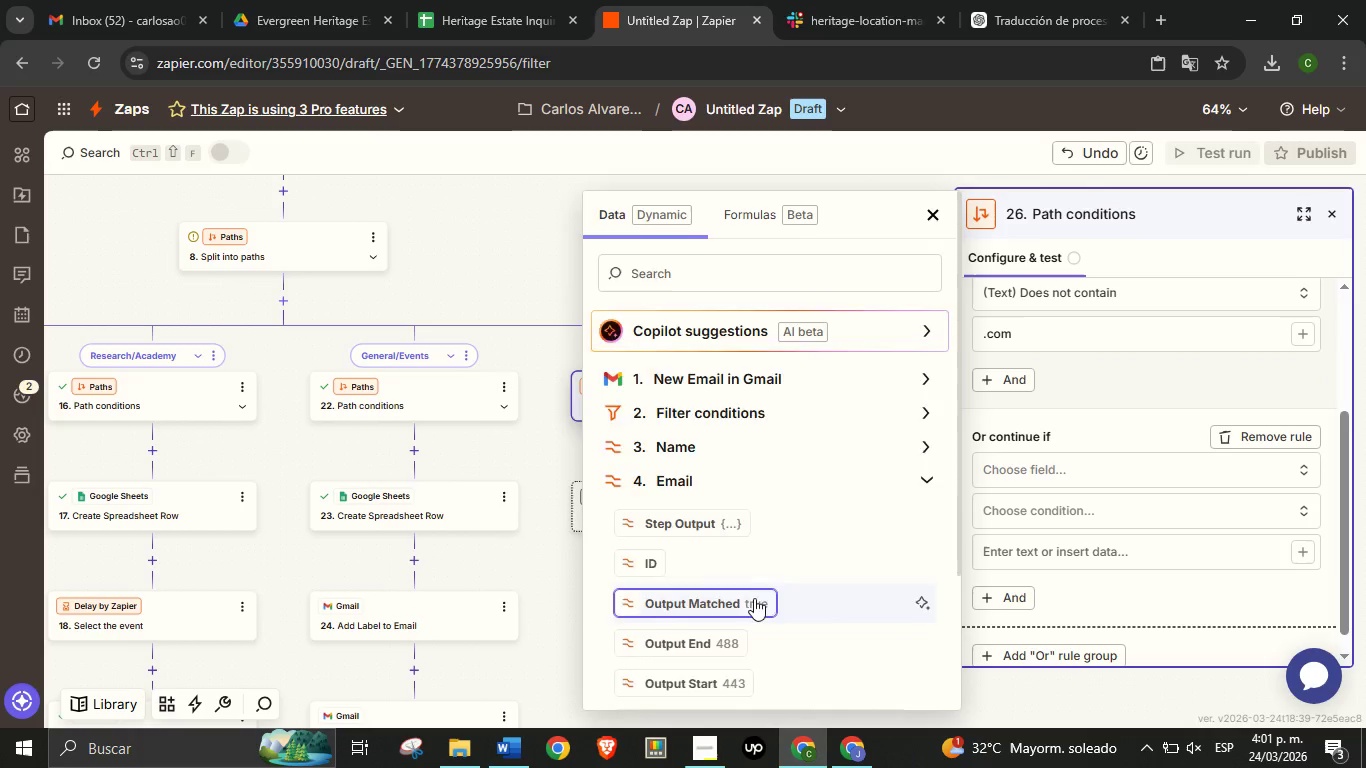 
scroll: coordinate [754, 598], scroll_direction: down, amount: 2.0
 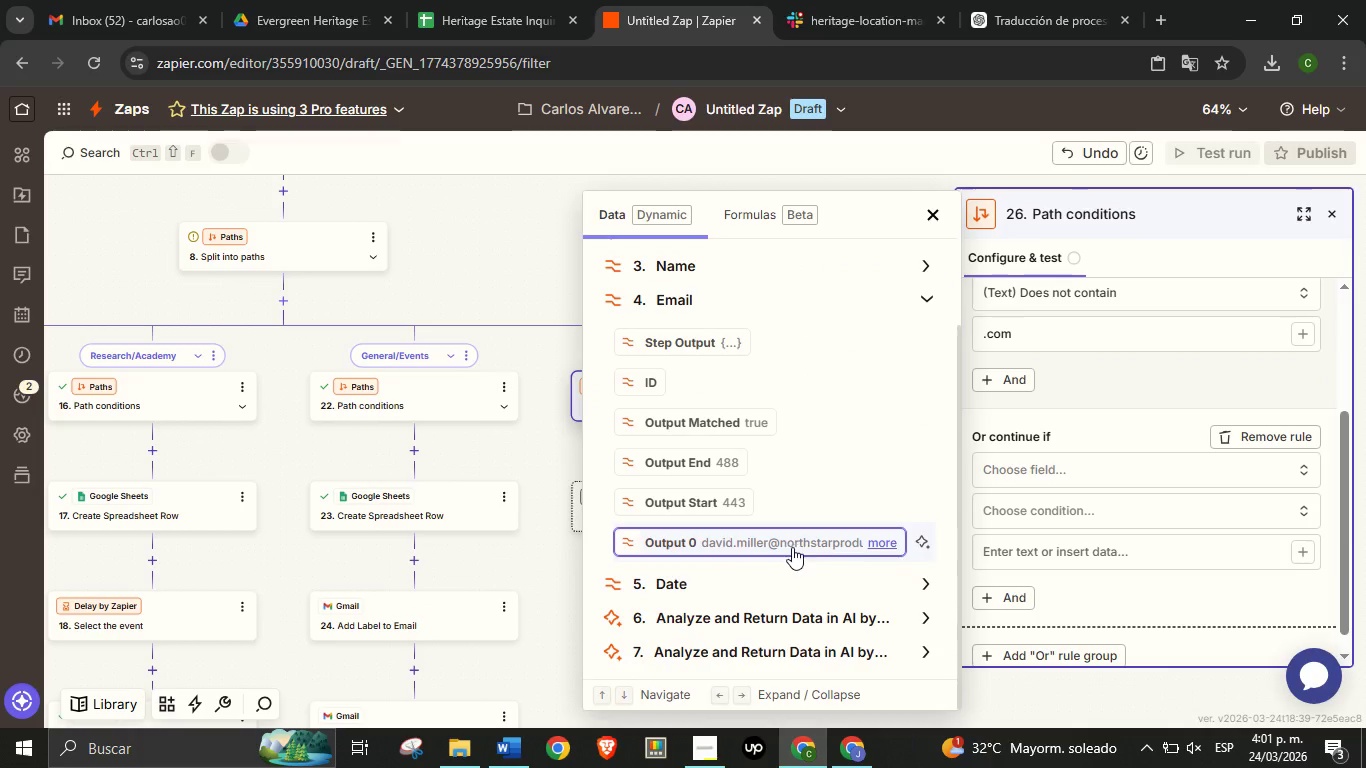 
left_click([790, 549])
 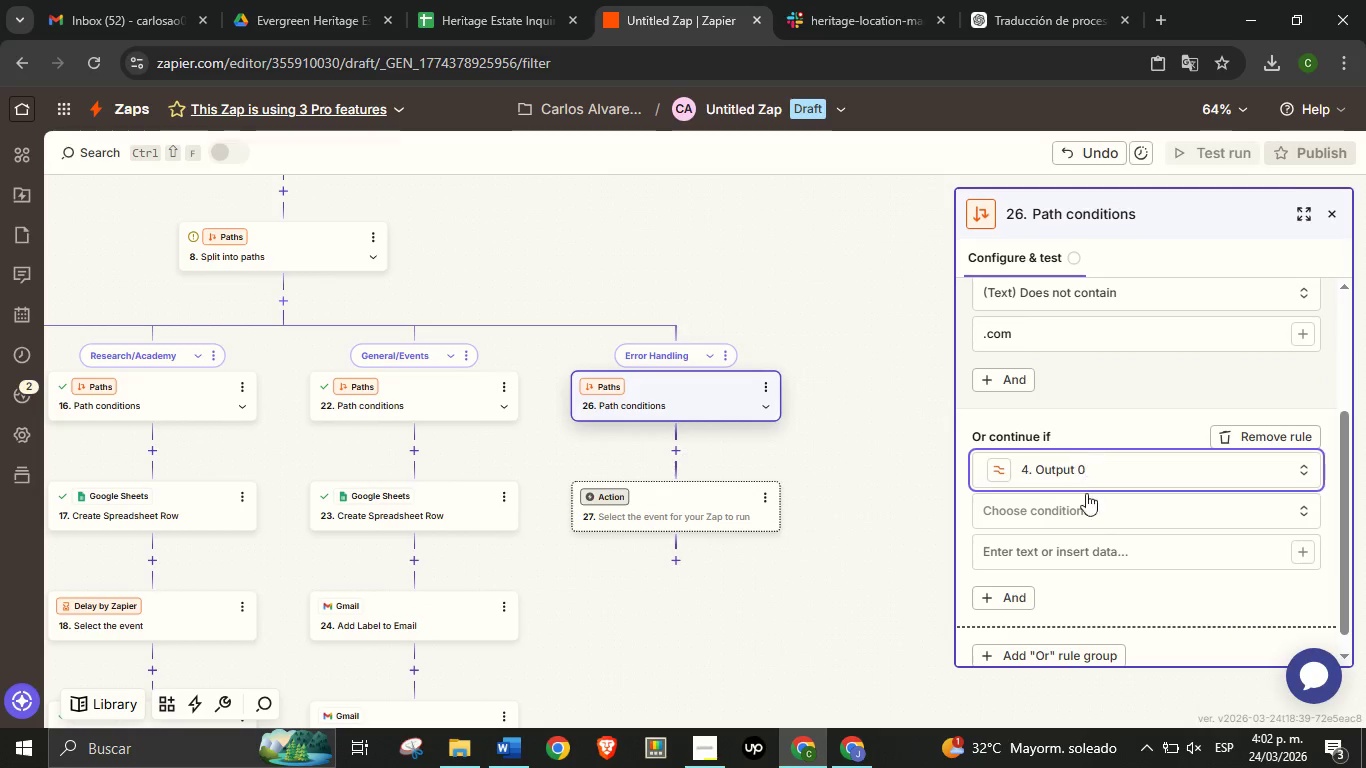 
left_click([1087, 507])
 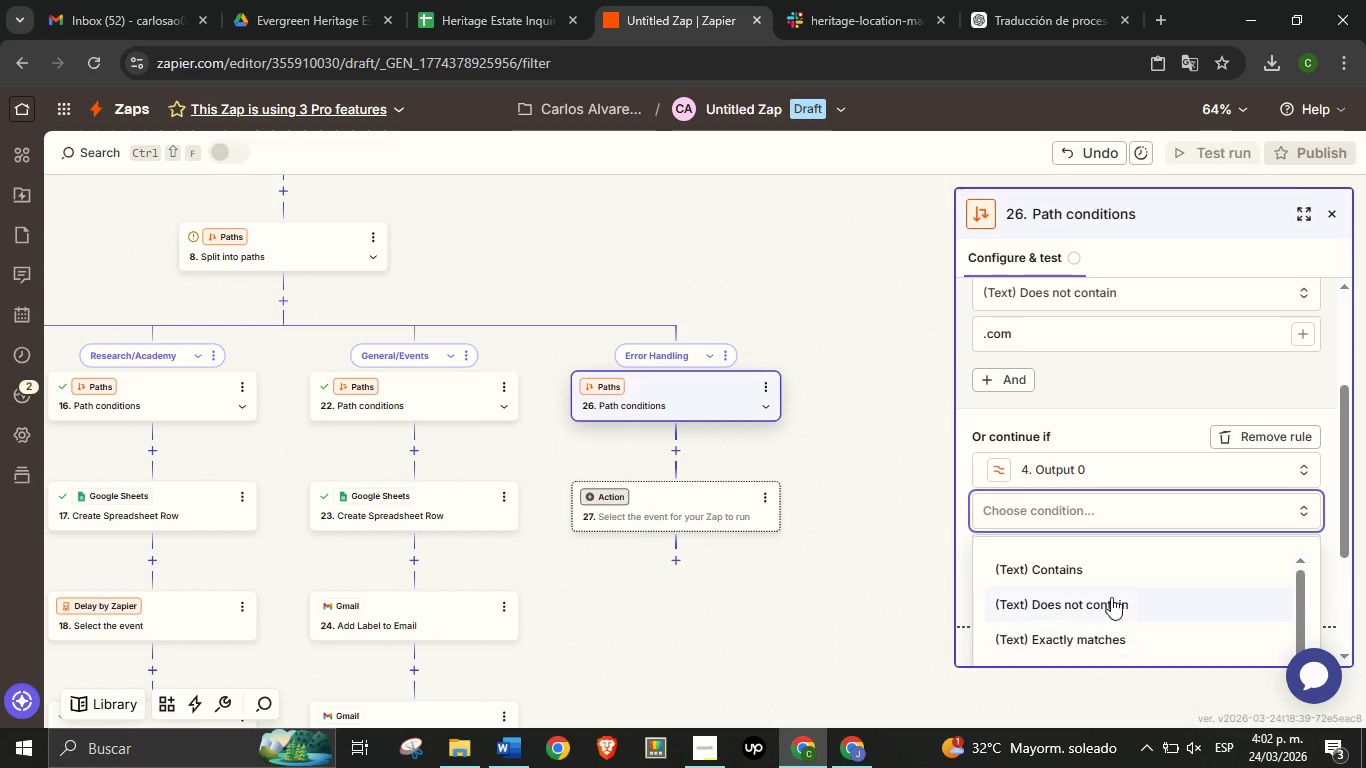 
scroll: coordinate [1097, 485], scroll_direction: down, amount: 15.0
 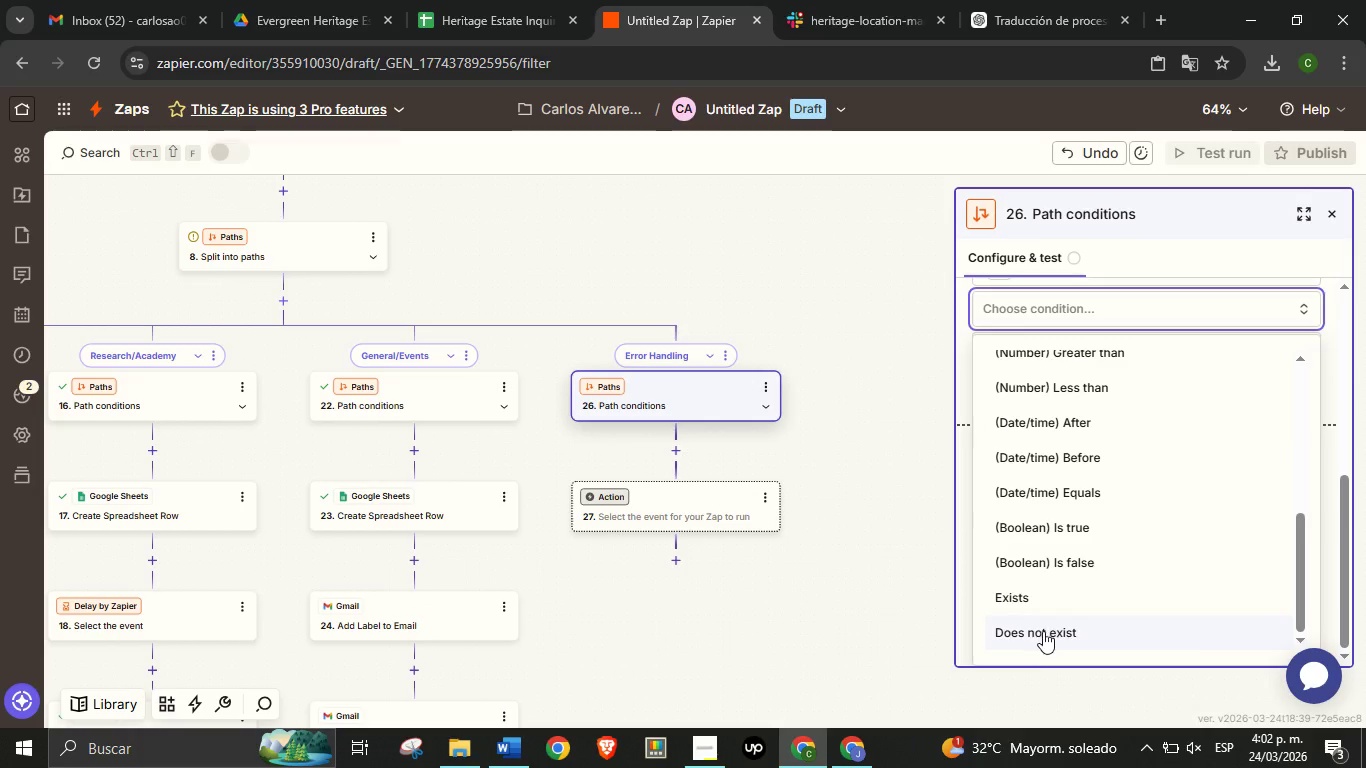 
left_click([1042, 630])
 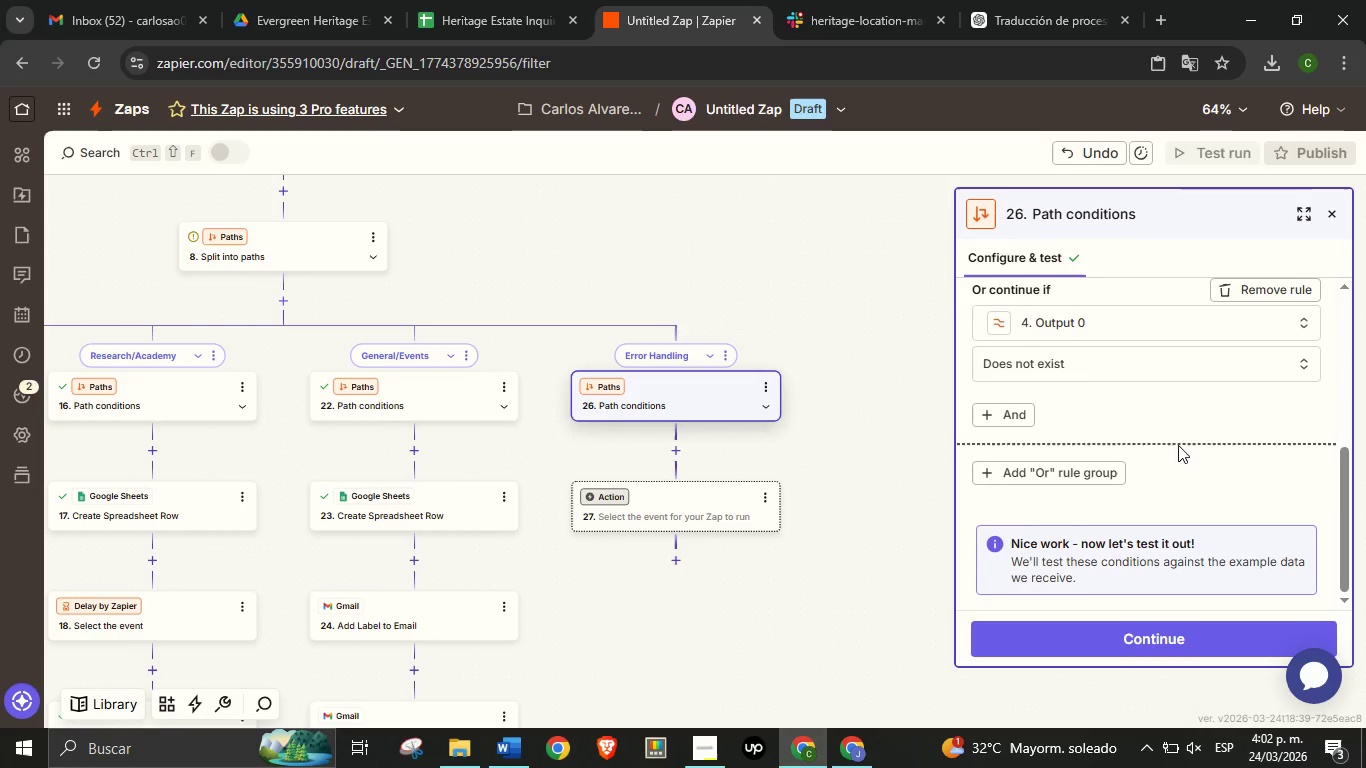 
scroll: coordinate [1178, 459], scroll_direction: up, amount: 2.0
 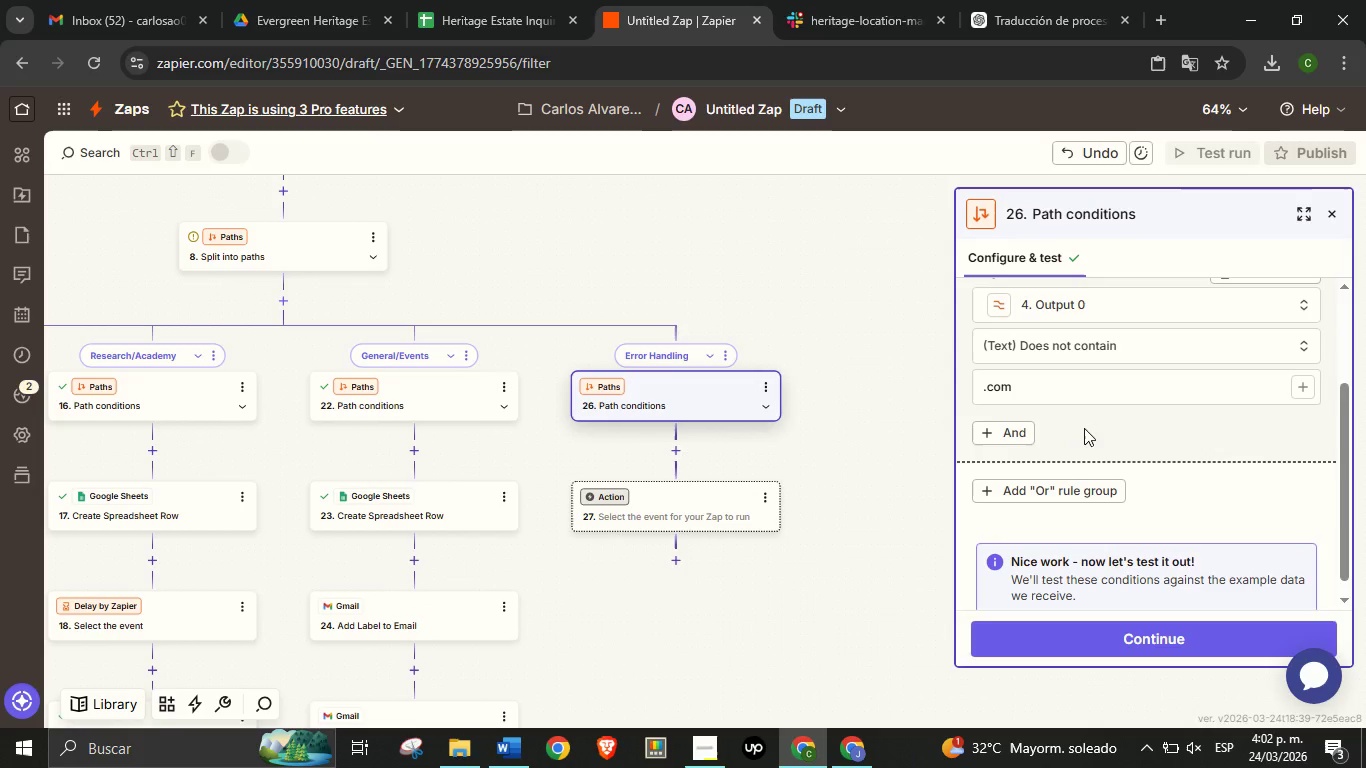 
scroll: coordinate [1111, 473], scroll_direction: down, amount: 5.0
 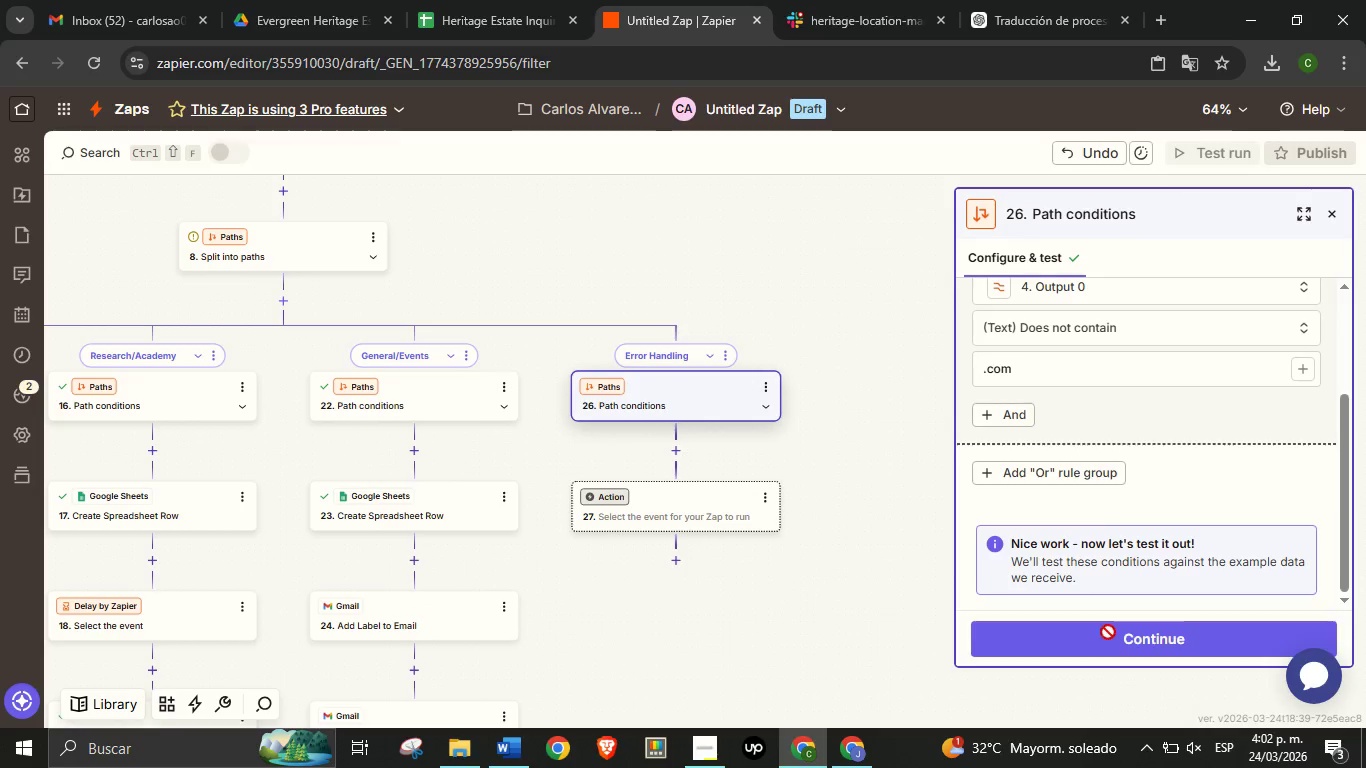 
left_click([1108, 632])
 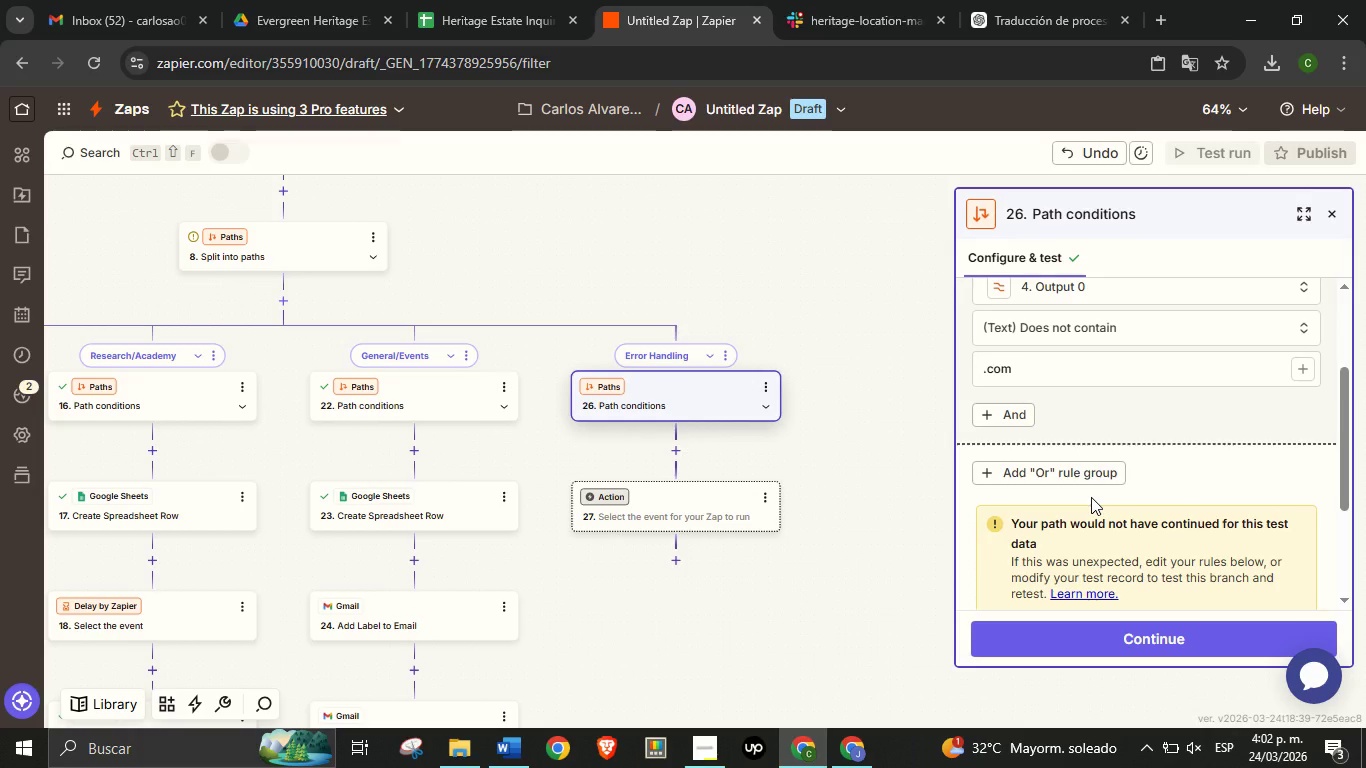 
scroll: coordinate [1104, 478], scroll_direction: down, amount: 3.0
 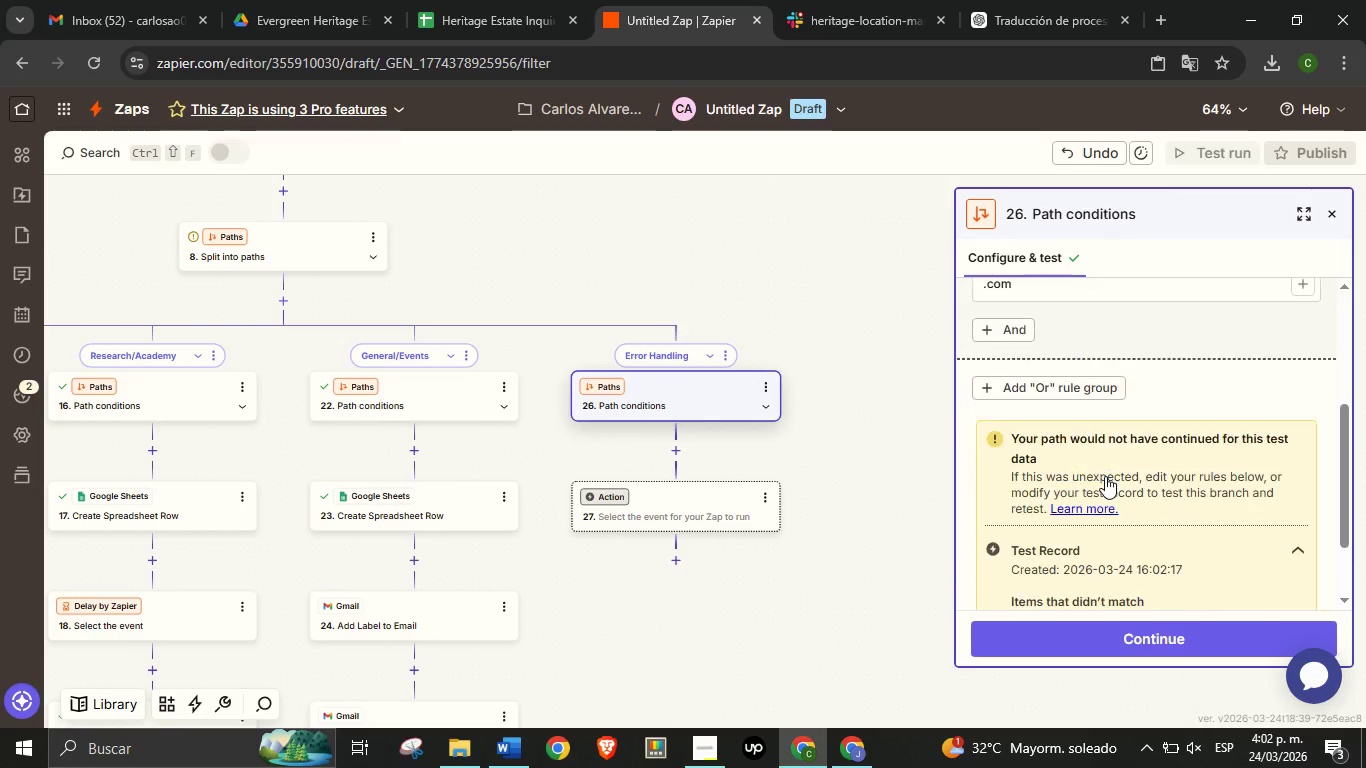 
scroll: coordinate [1105, 476], scroll_direction: up, amount: 1.0
 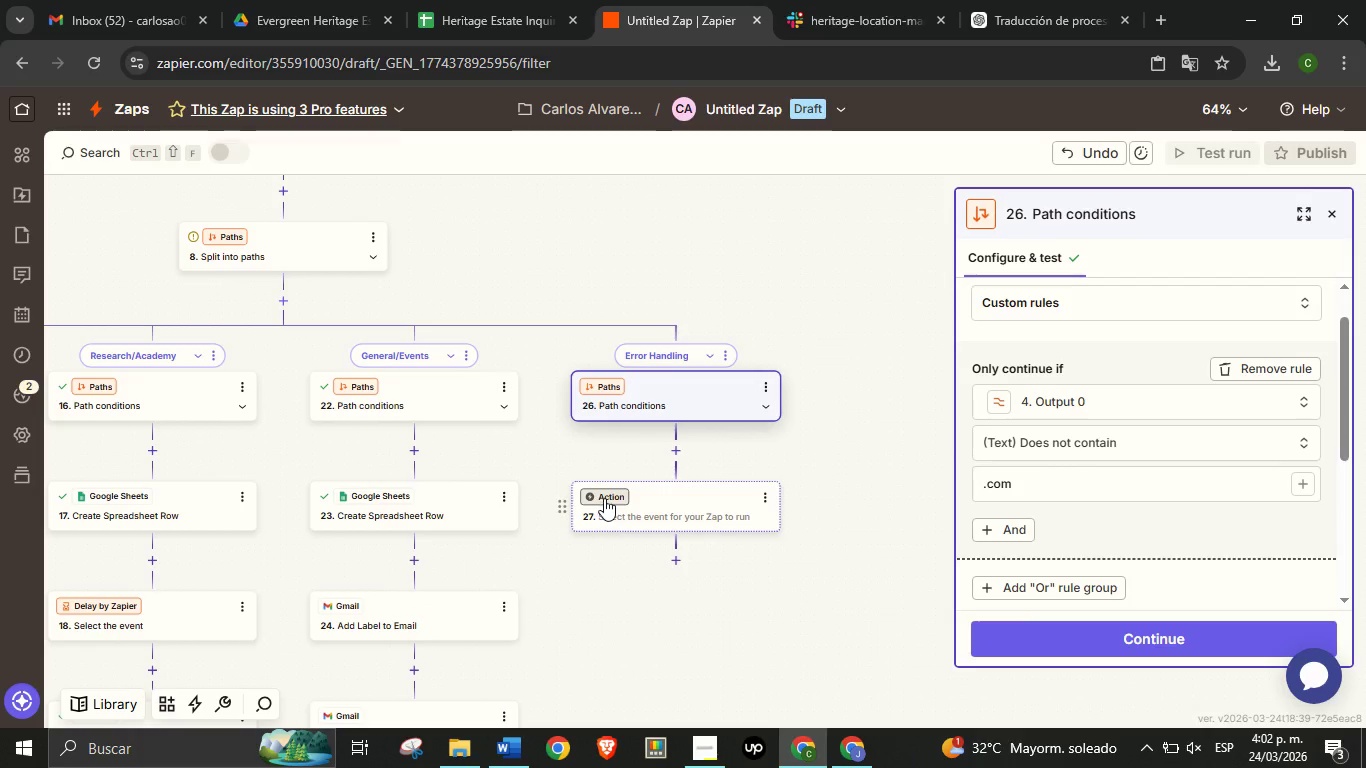 
wait(23.8)
 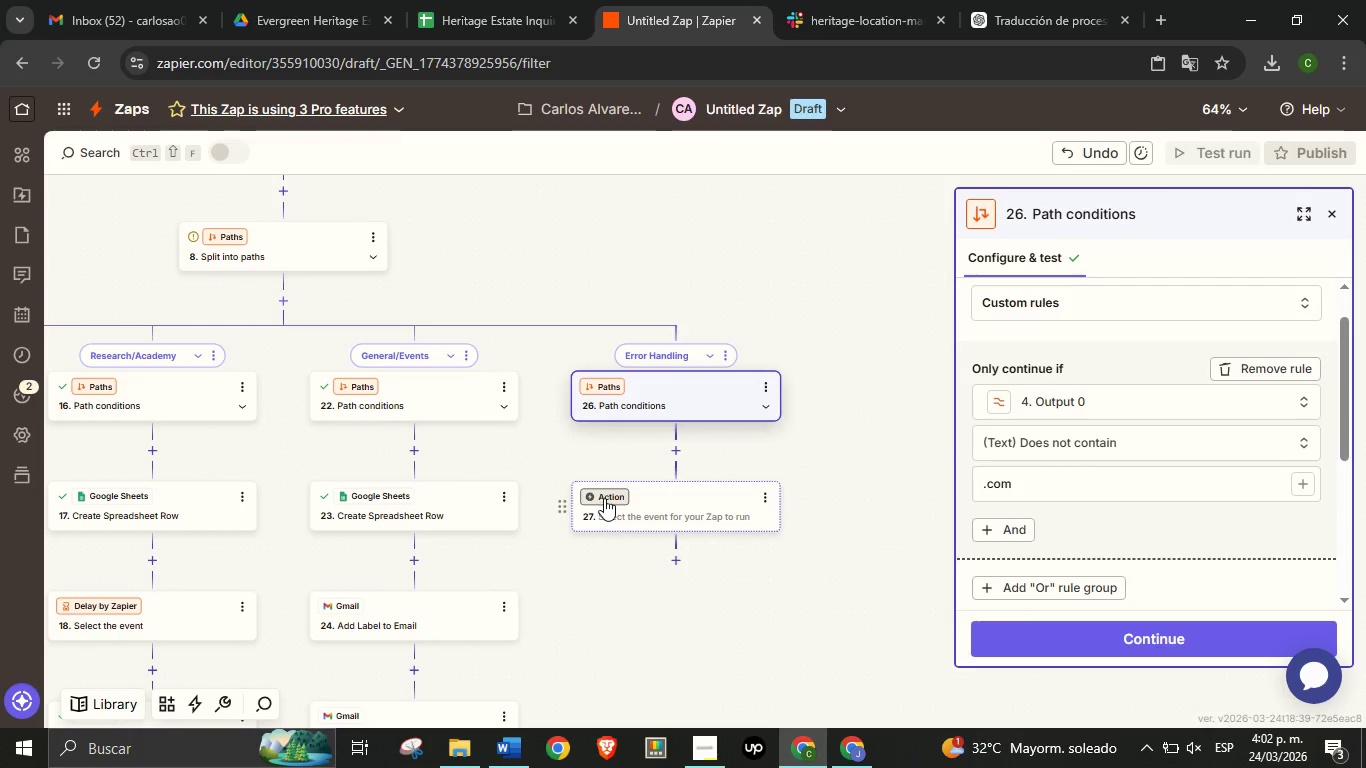 
left_click_drag(start_coordinate=[586, 591], to_coordinate=[838, 542])
 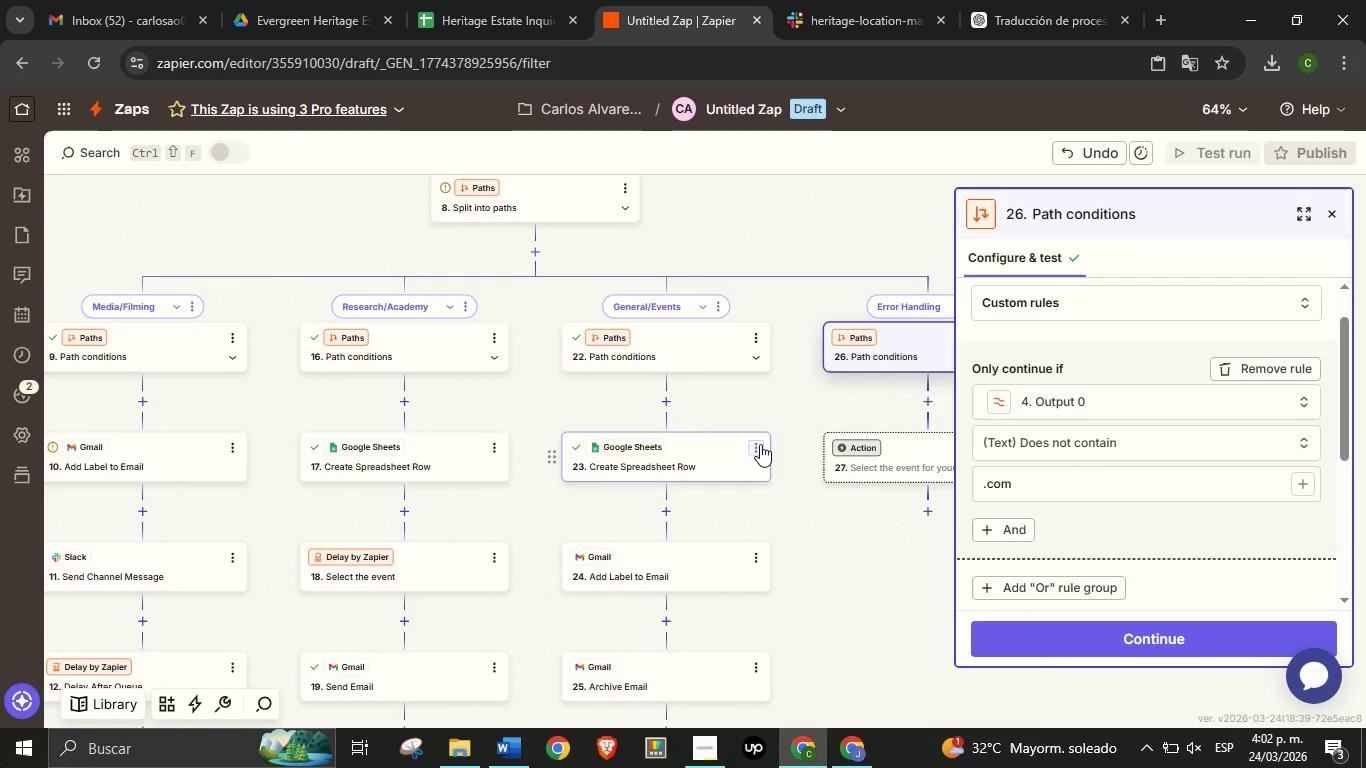 
left_click([760, 444])
 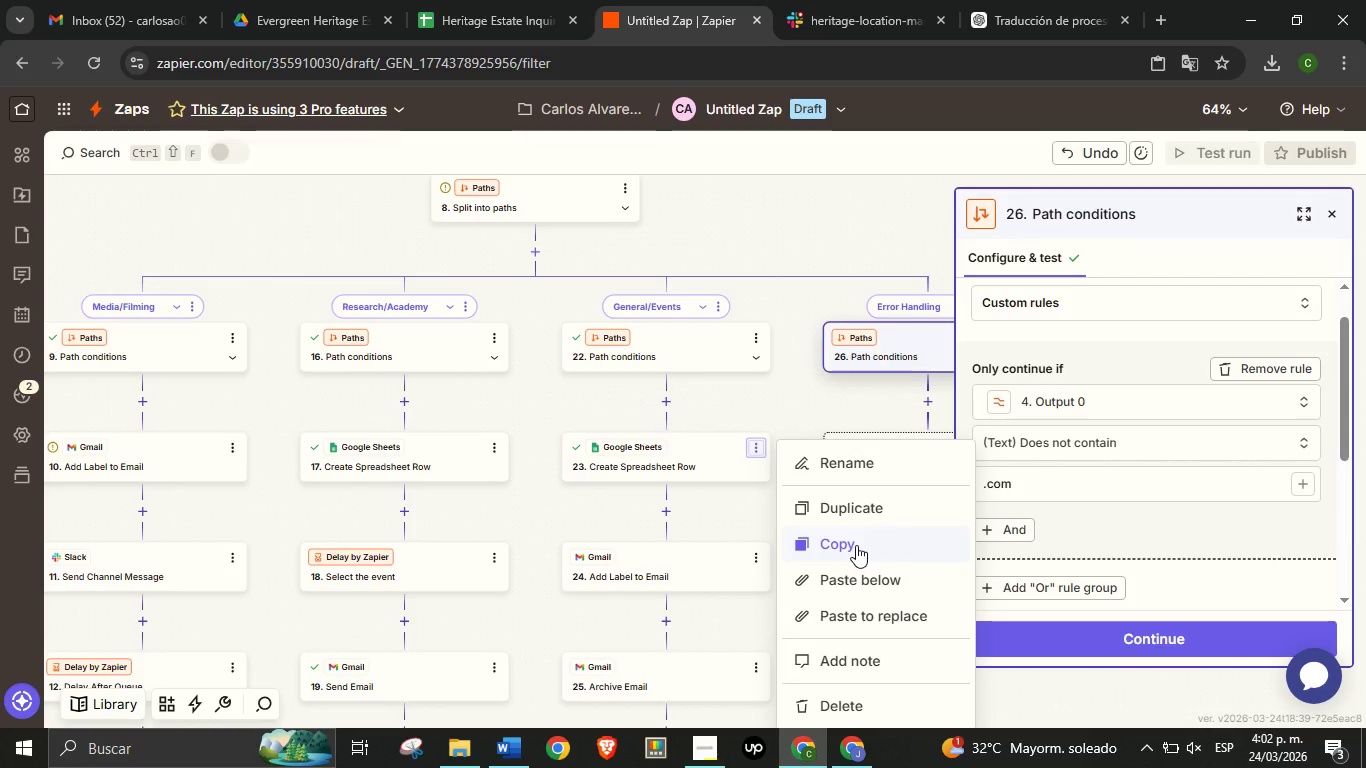 
wait(5.33)
 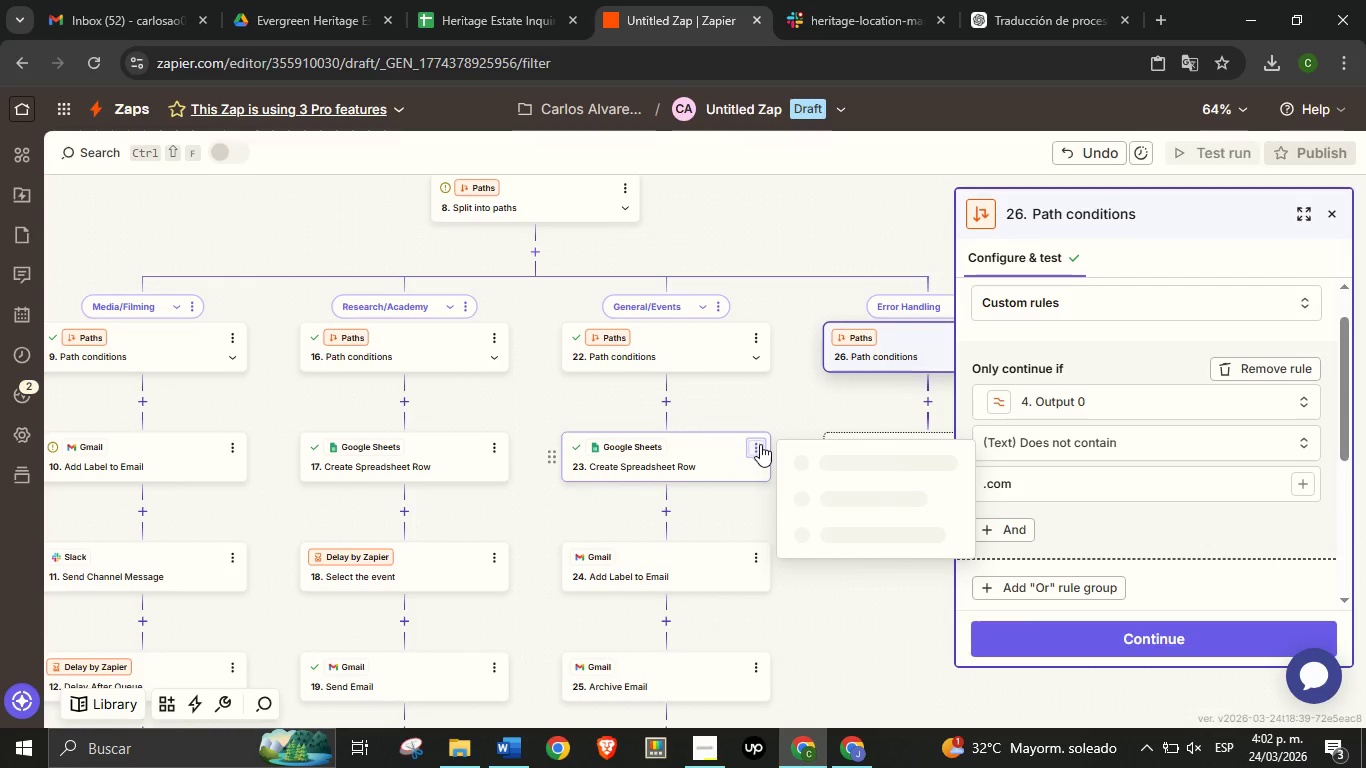 
left_click([861, 543])
 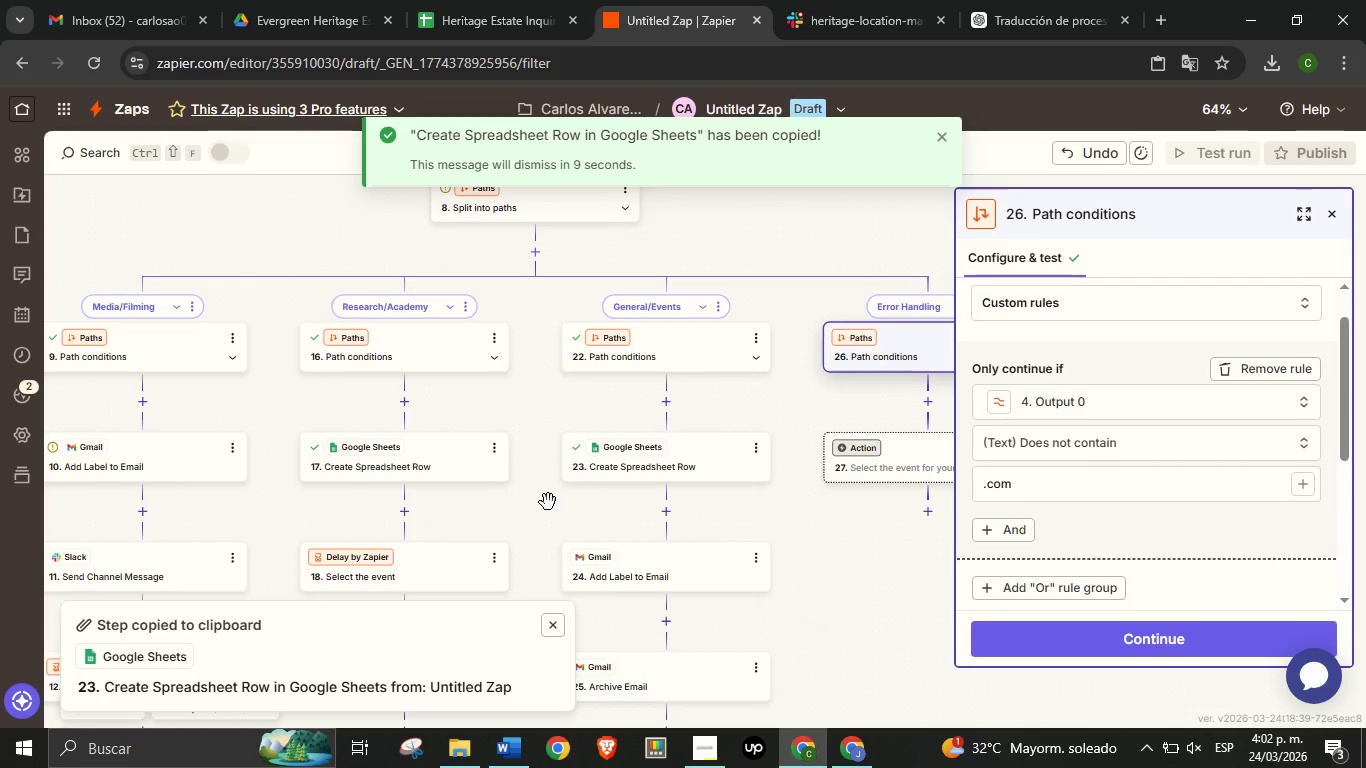 
left_click_drag(start_coordinate=[548, 502], to_coordinate=[759, 499])
 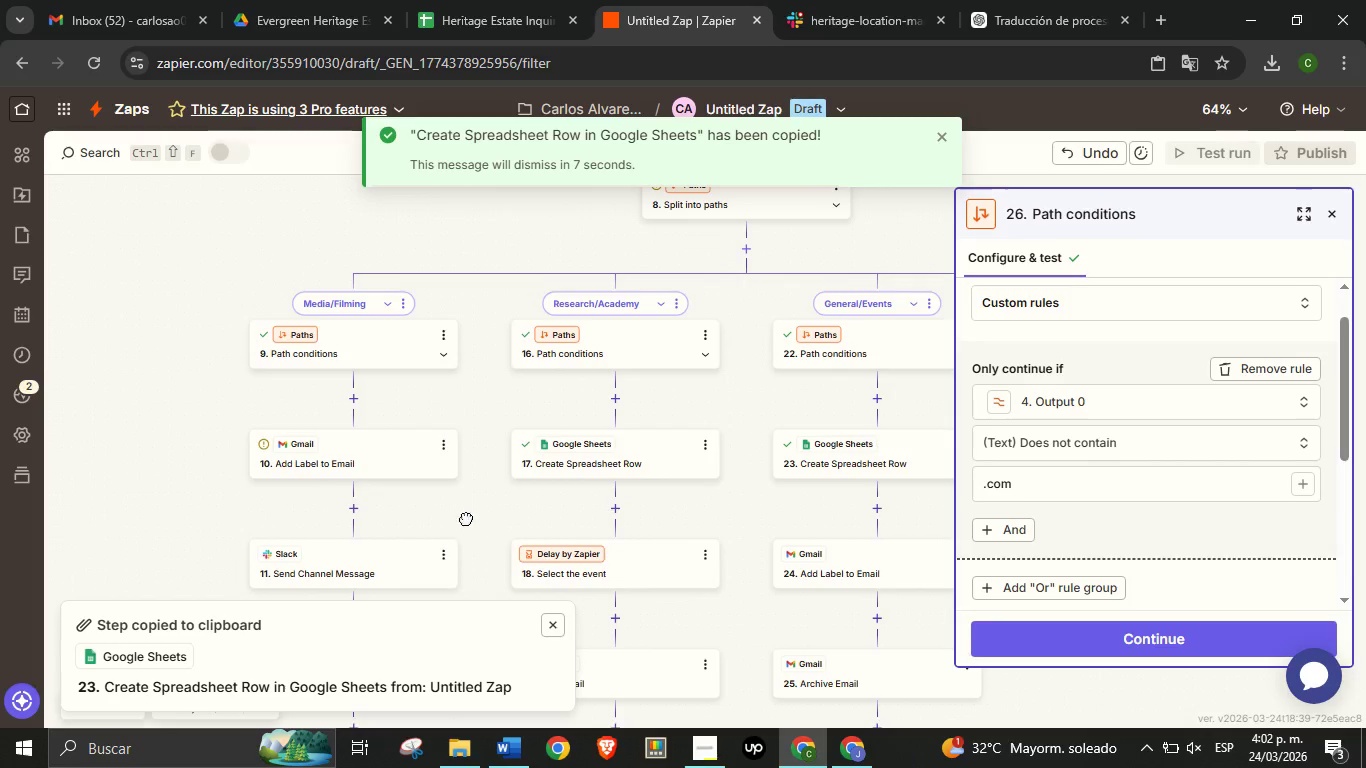 
left_click_drag(start_coordinate=[467, 524], to_coordinate=[475, 476])
 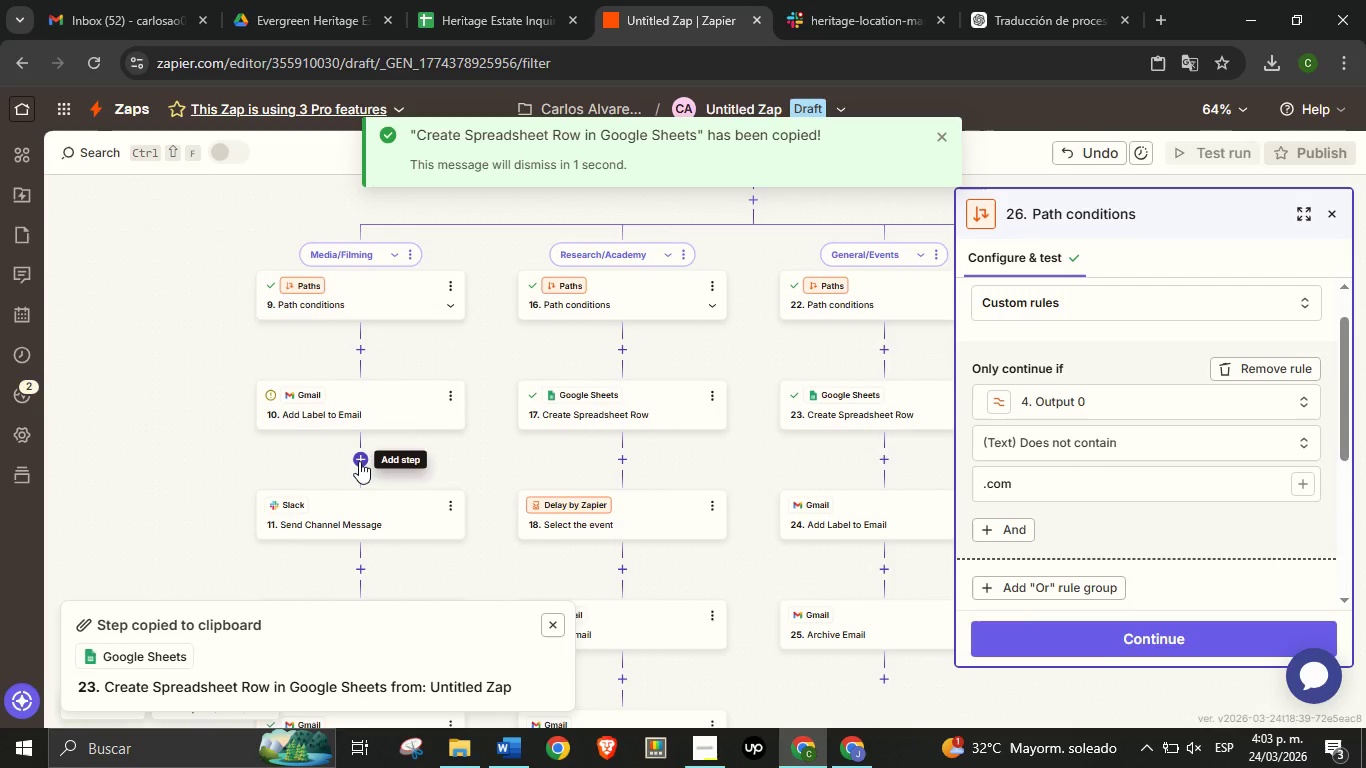 
wait(10.53)
 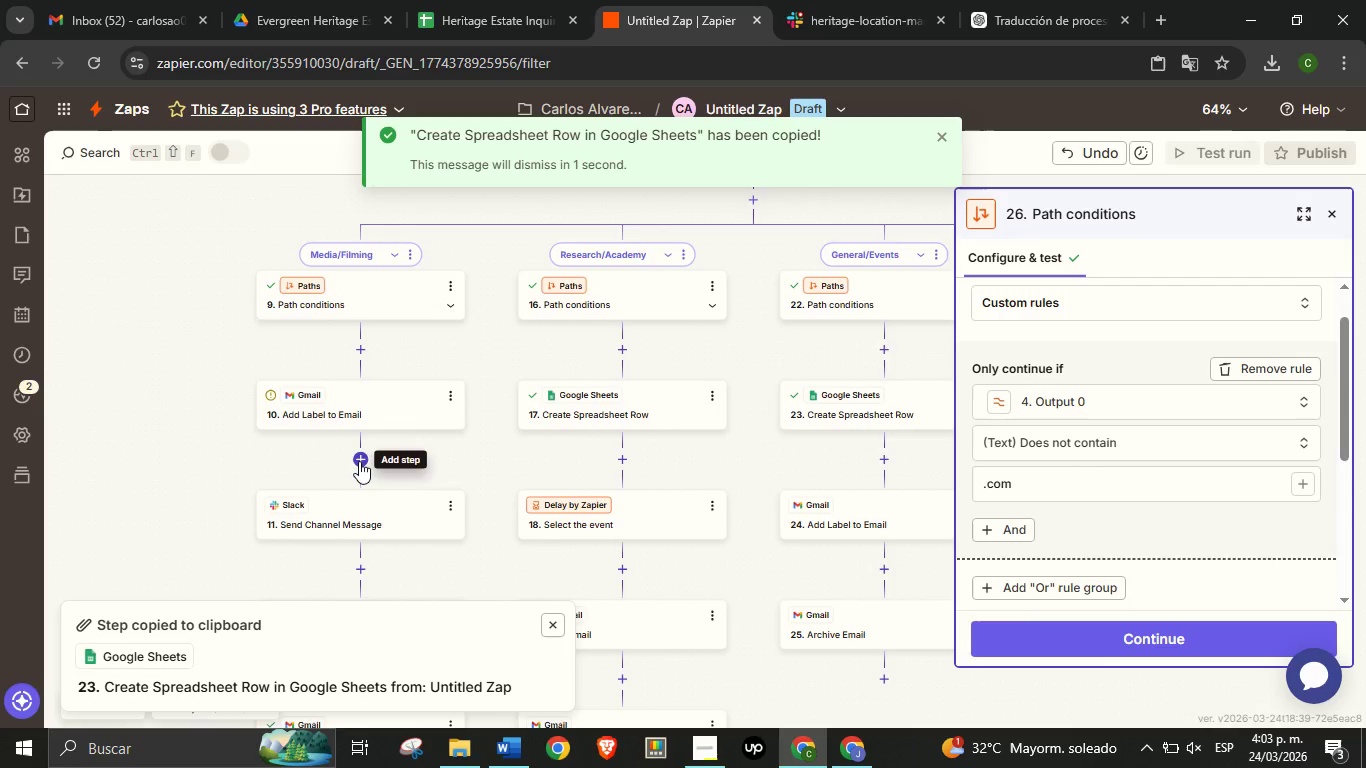 
left_click([359, 456])
 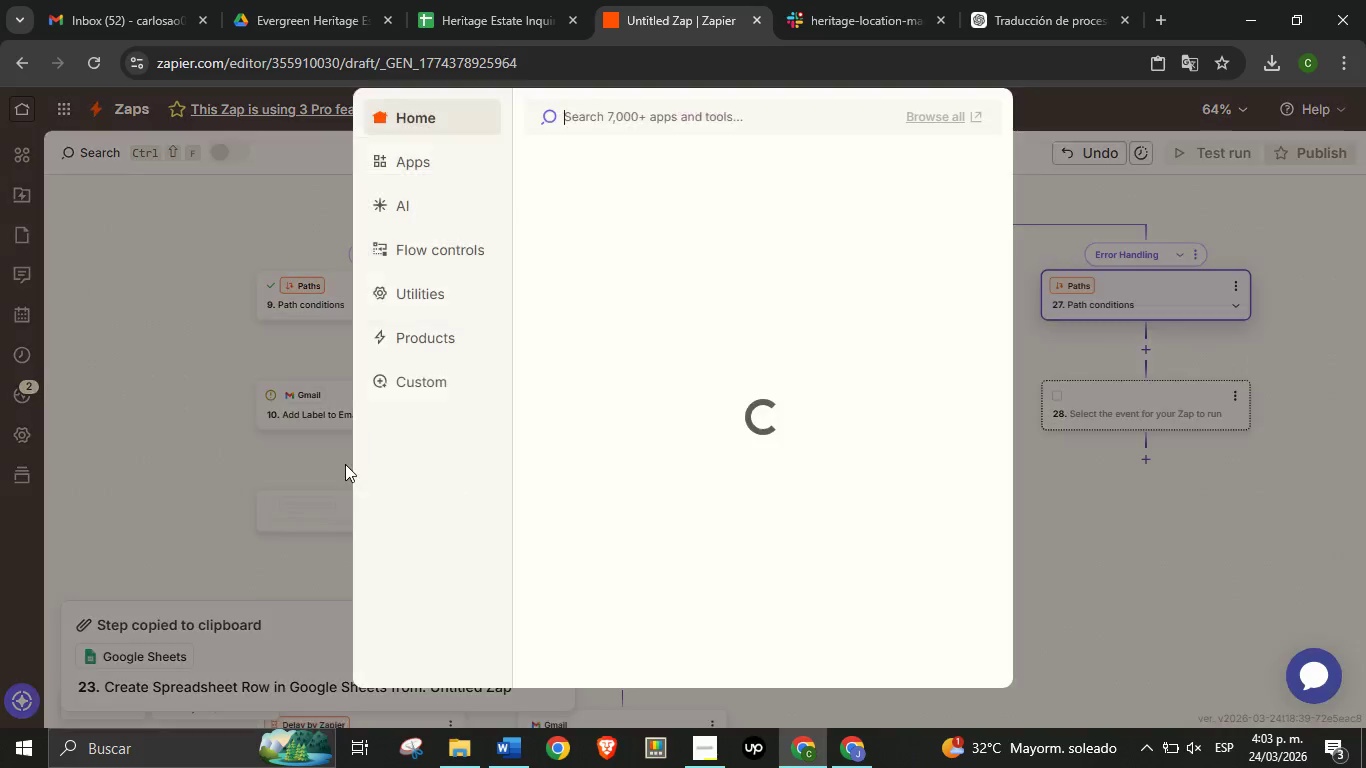 
mouse_move([401, 476])
 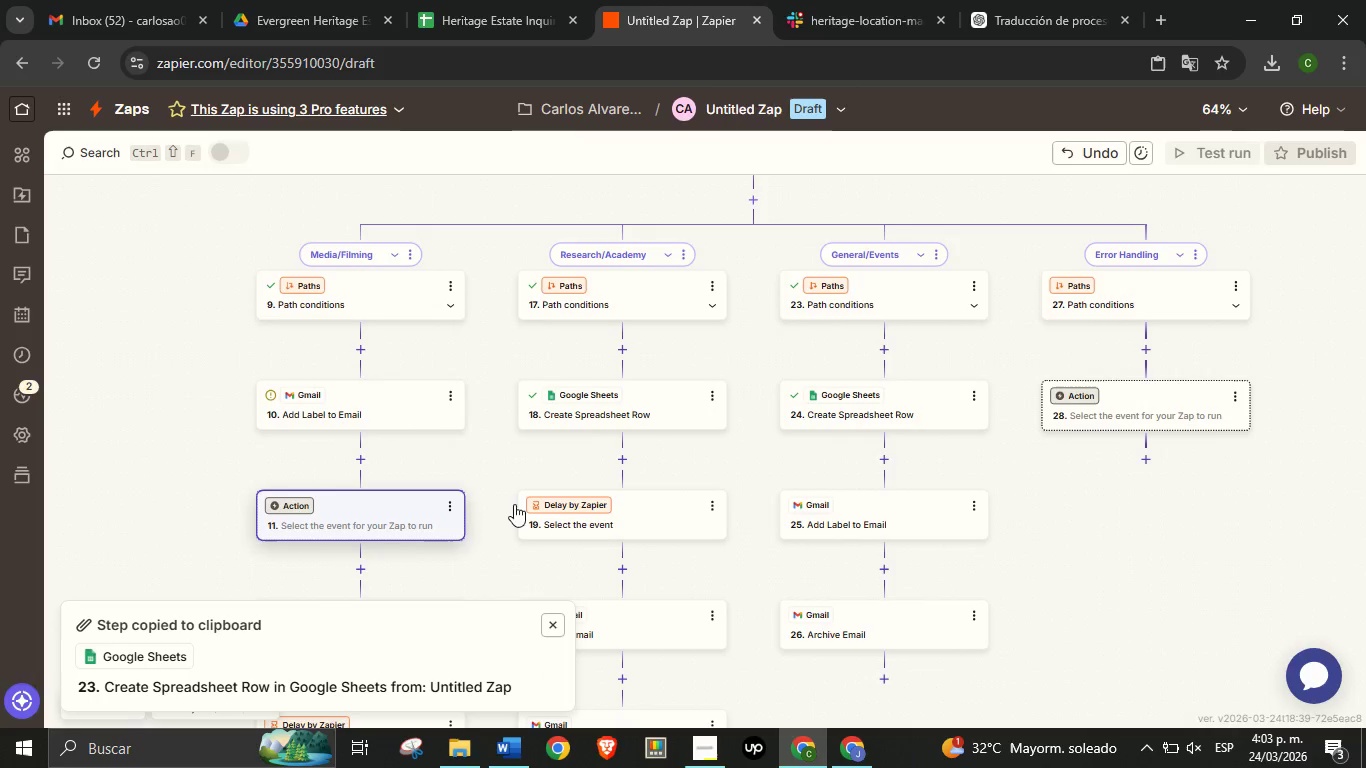 
wait(5.13)
 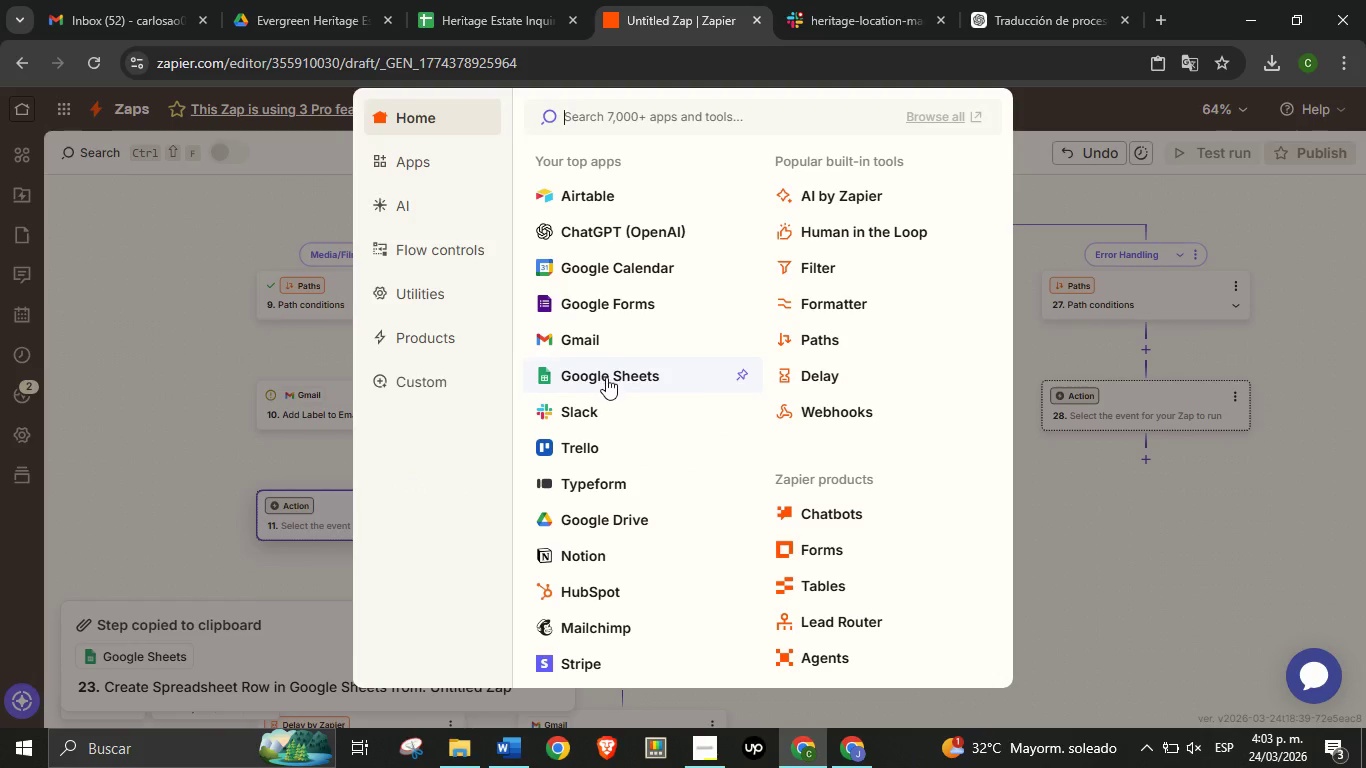 
left_click([448, 504])
 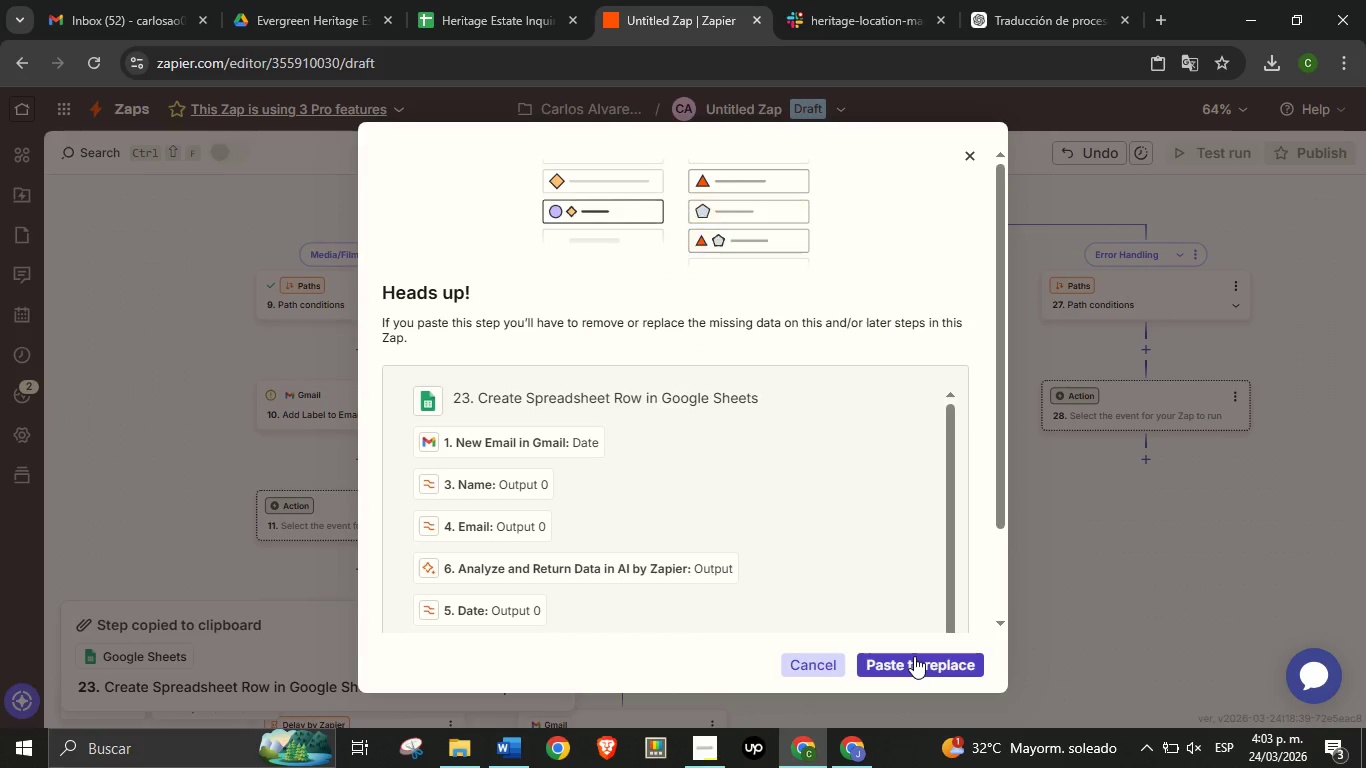 
wait(6.64)
 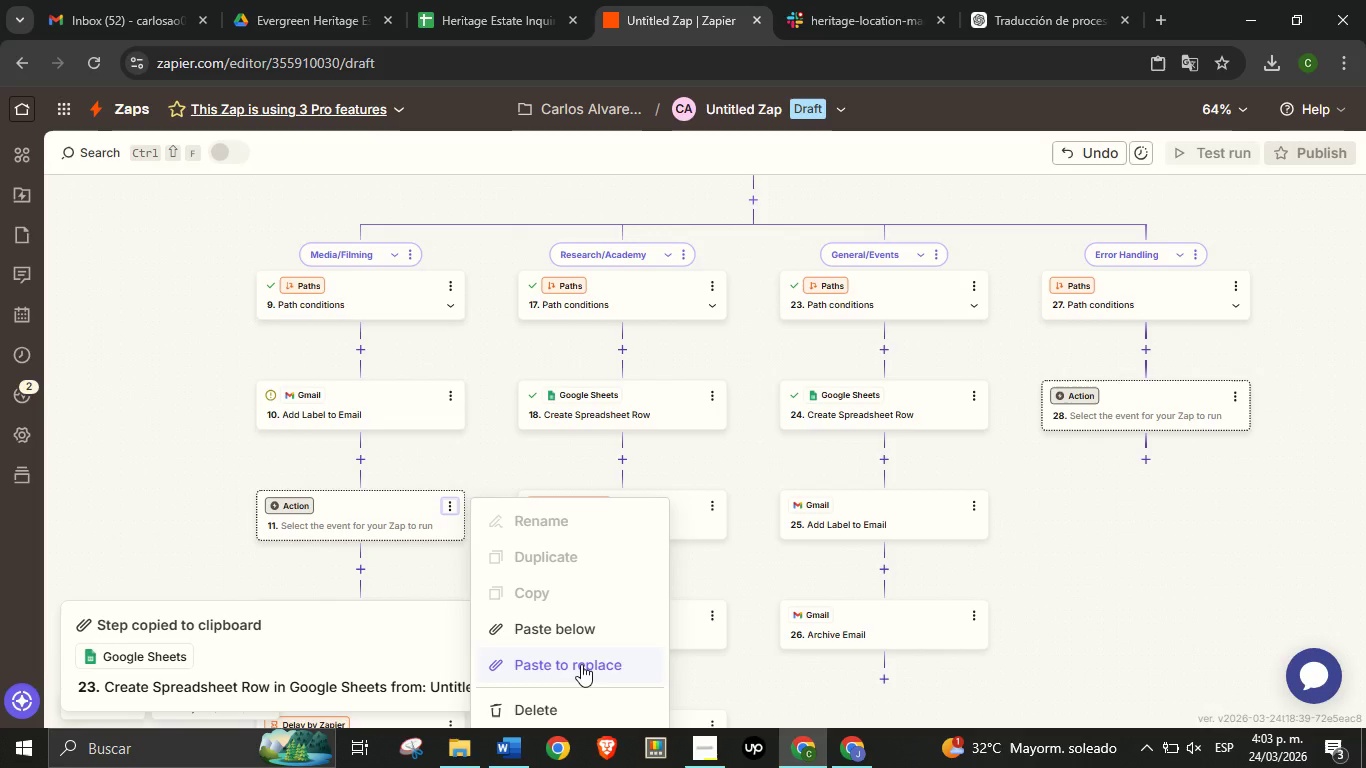 
left_click([917, 660])
 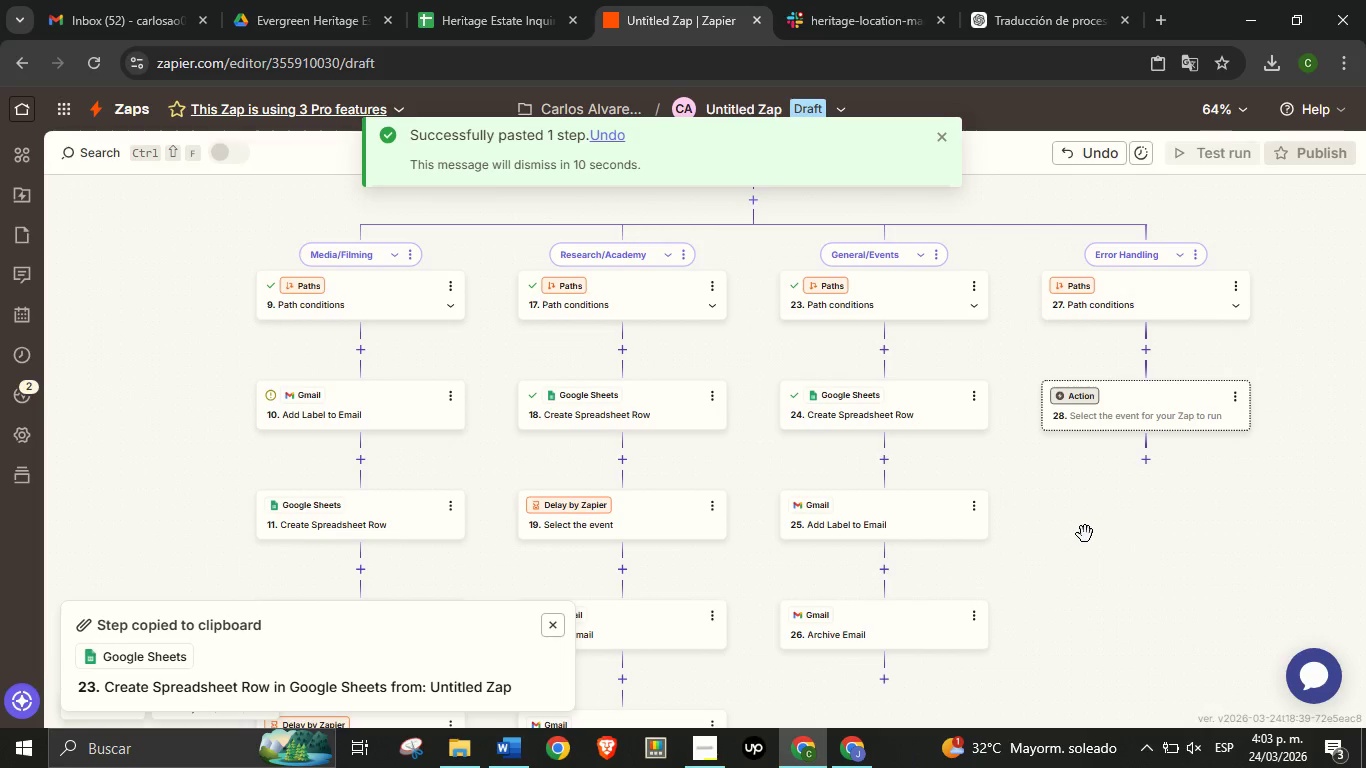 
wait(5.73)
 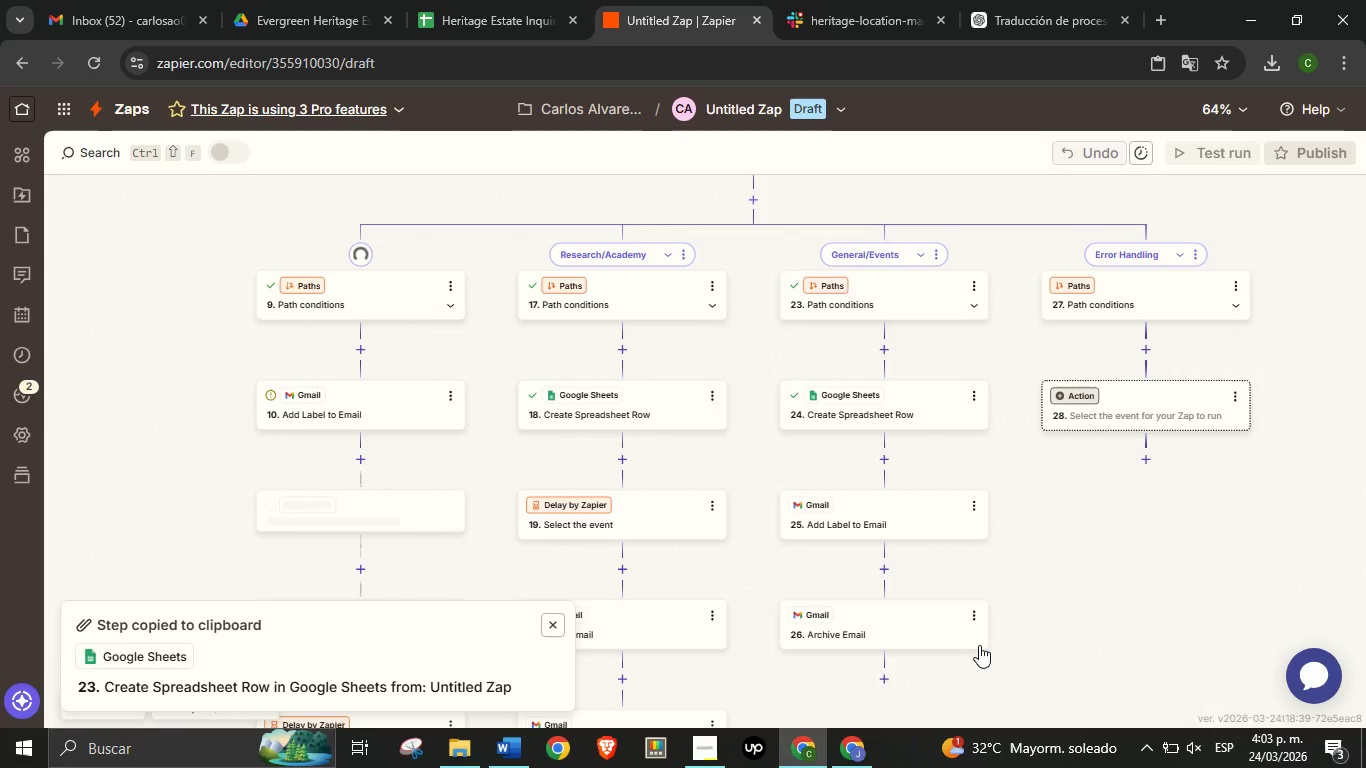 
left_click_drag(start_coordinate=[1089, 539], to_coordinate=[970, 561])
 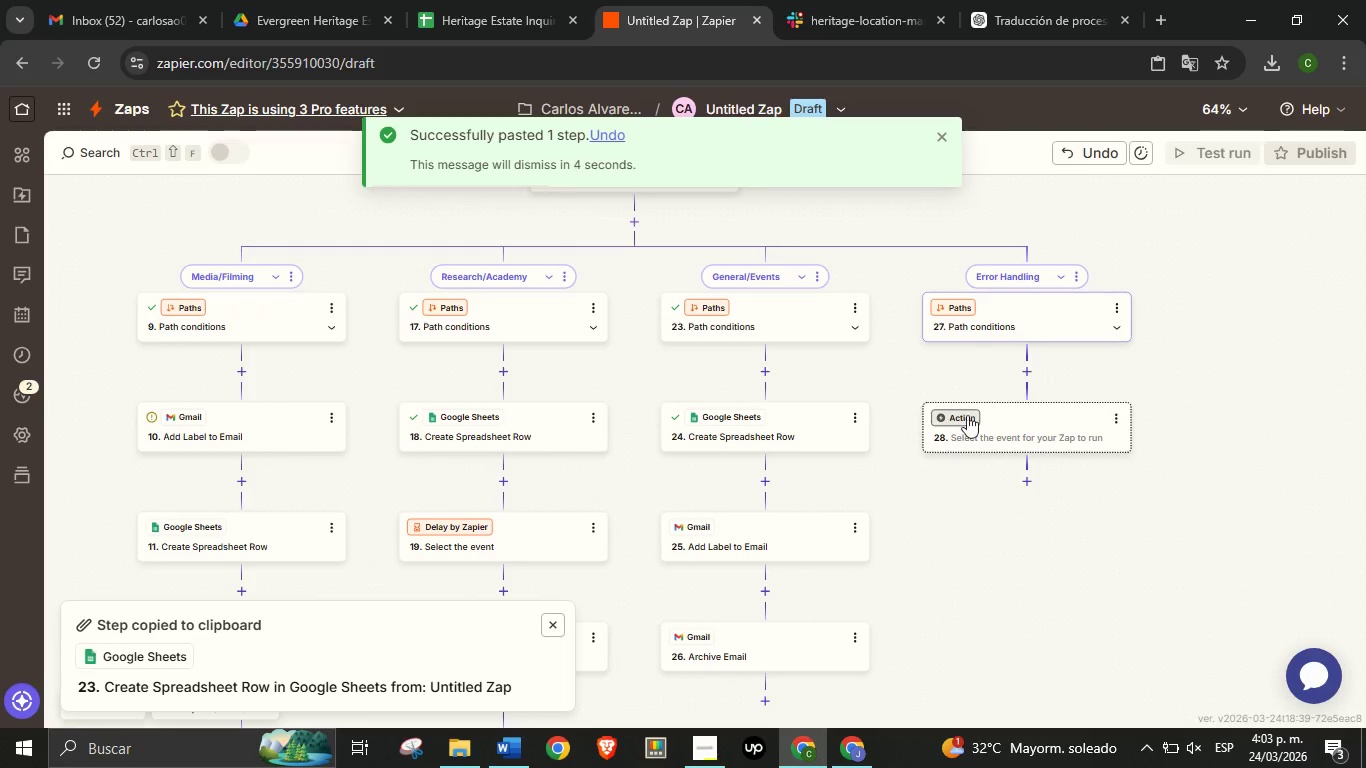 
left_click([967, 418])
 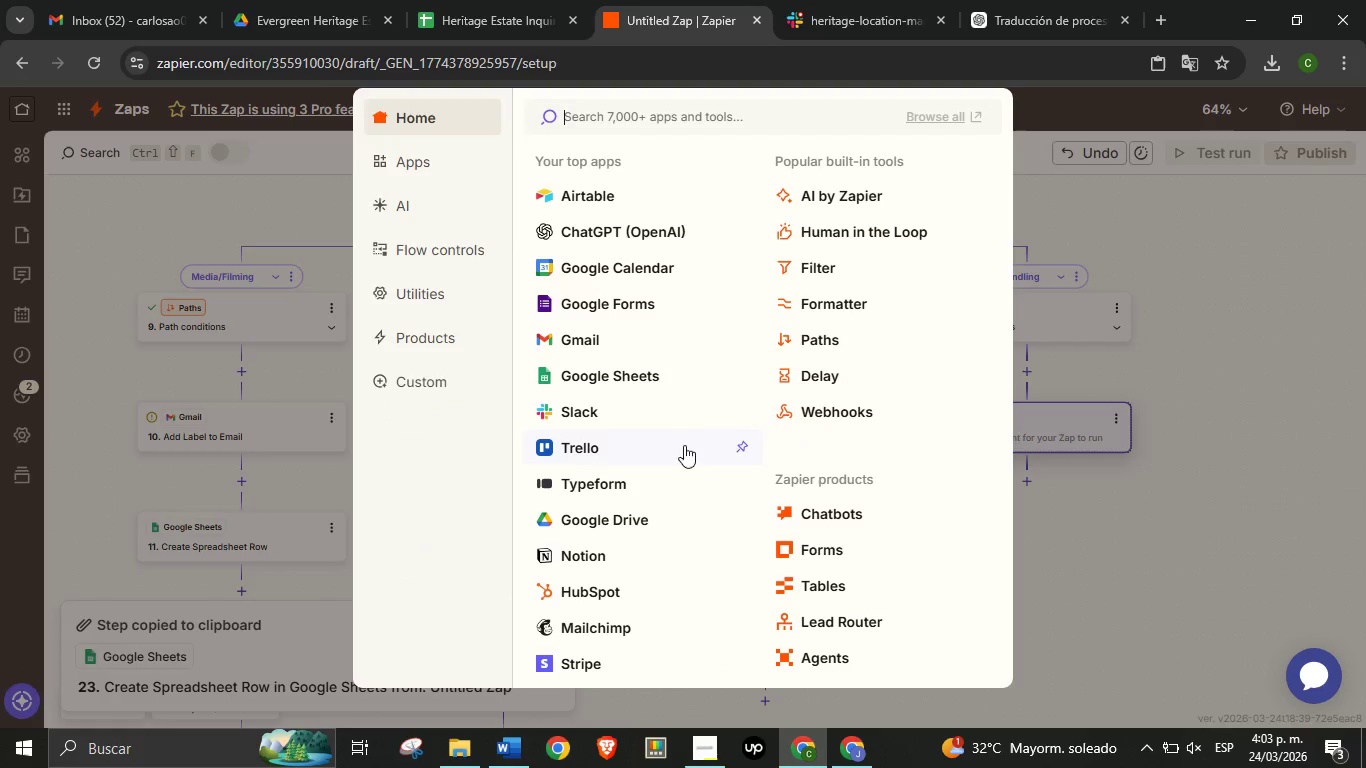 
left_click([600, 412])
 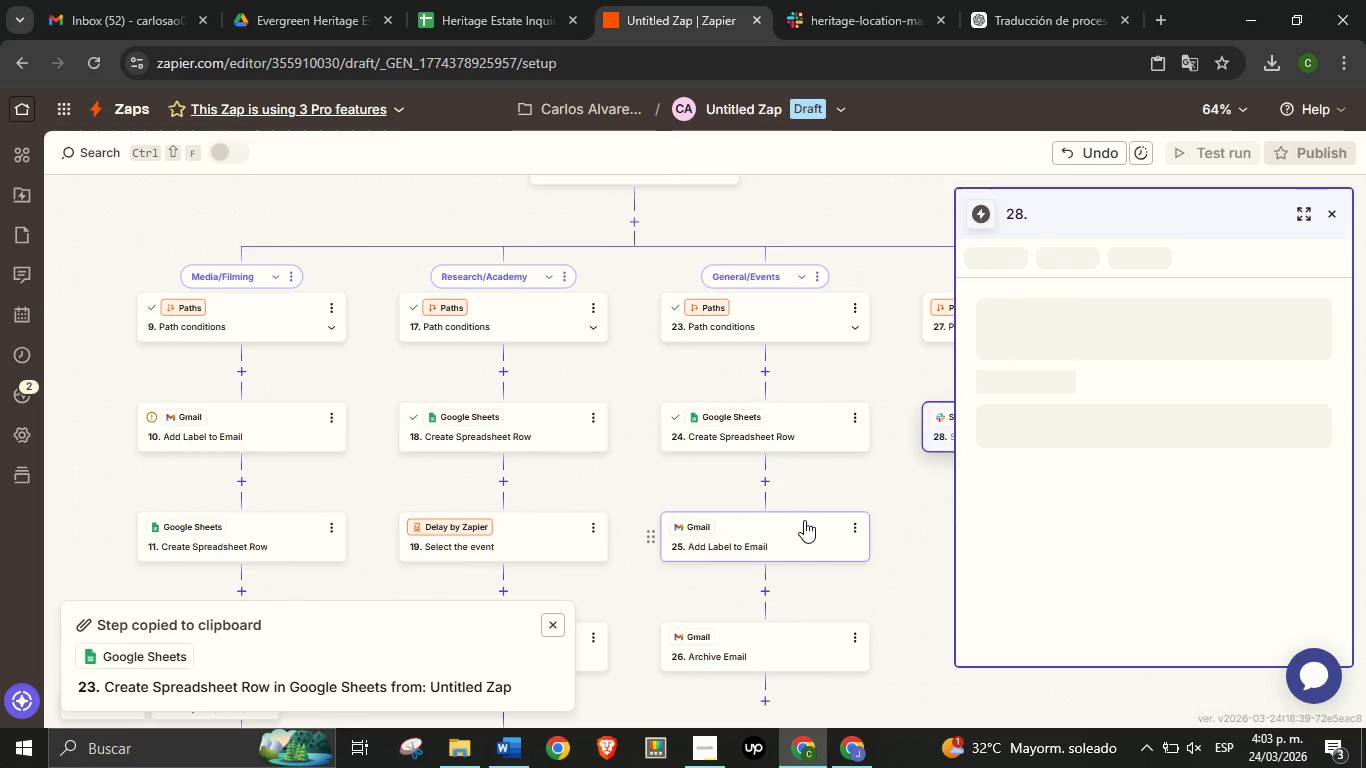 
wait(5.82)
 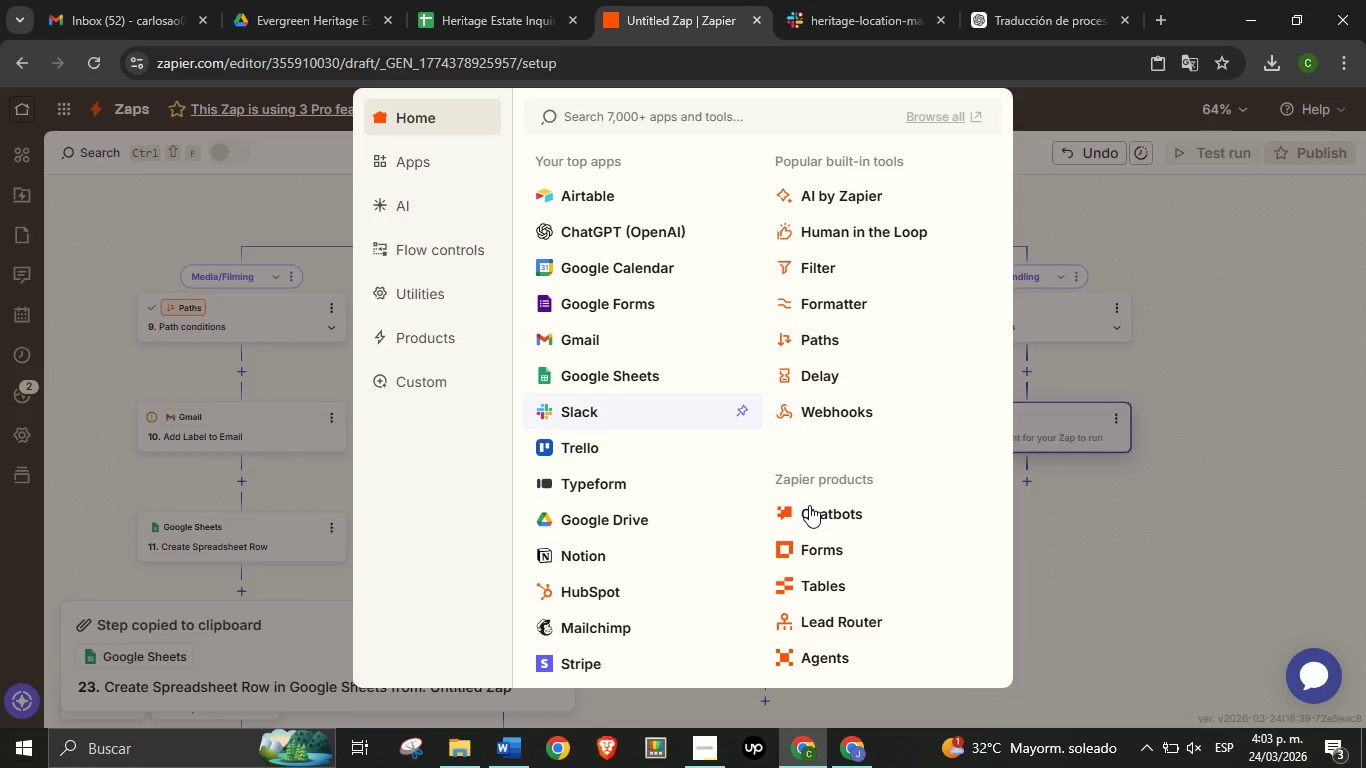 
mouse_move([954, 492])
 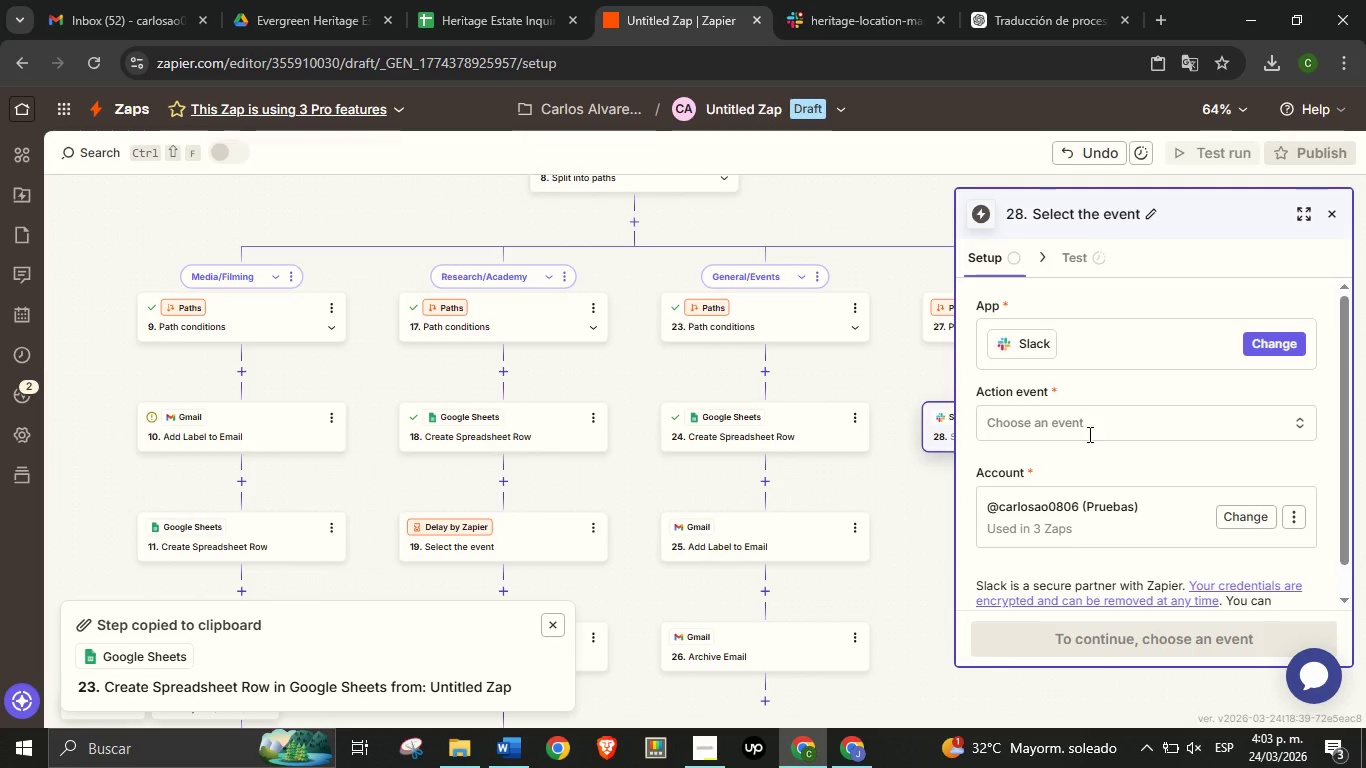 
mouse_move([1070, 432])
 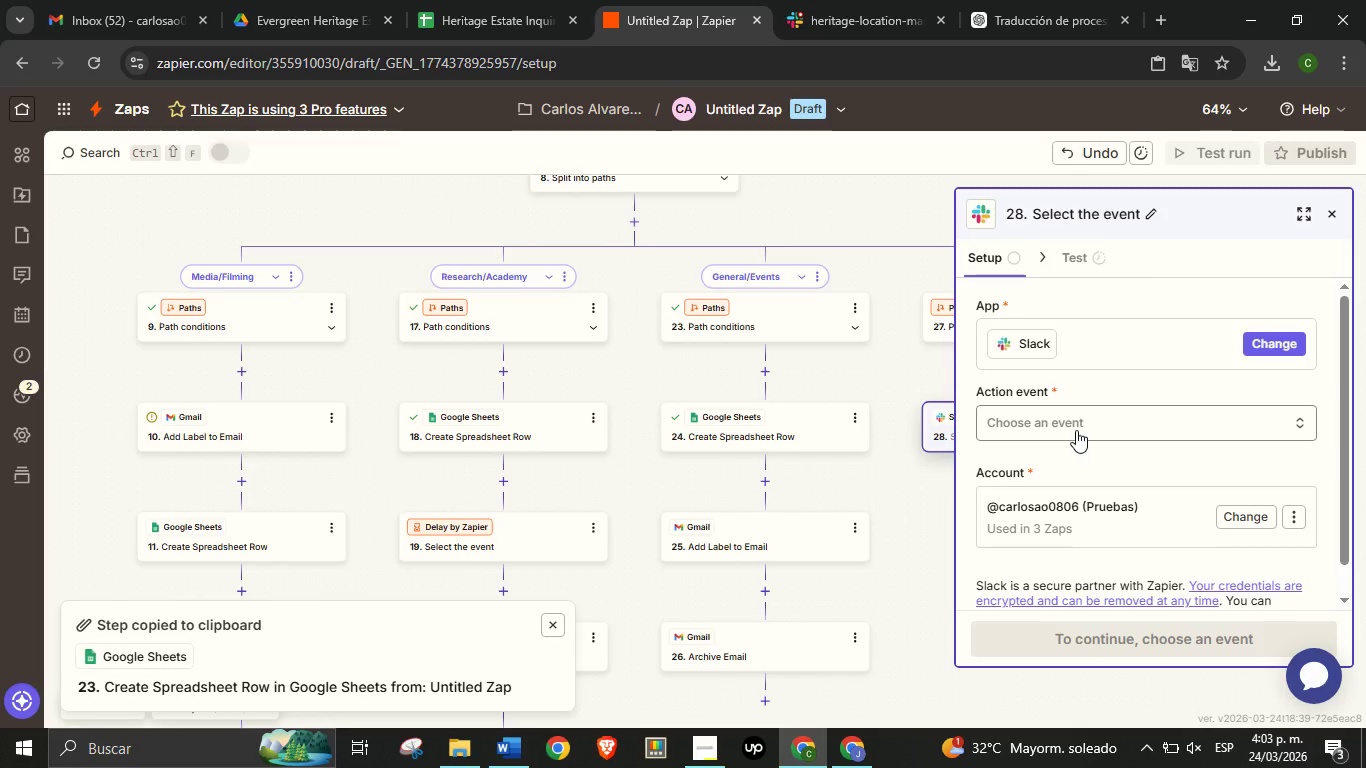 
left_click([1076, 430])
 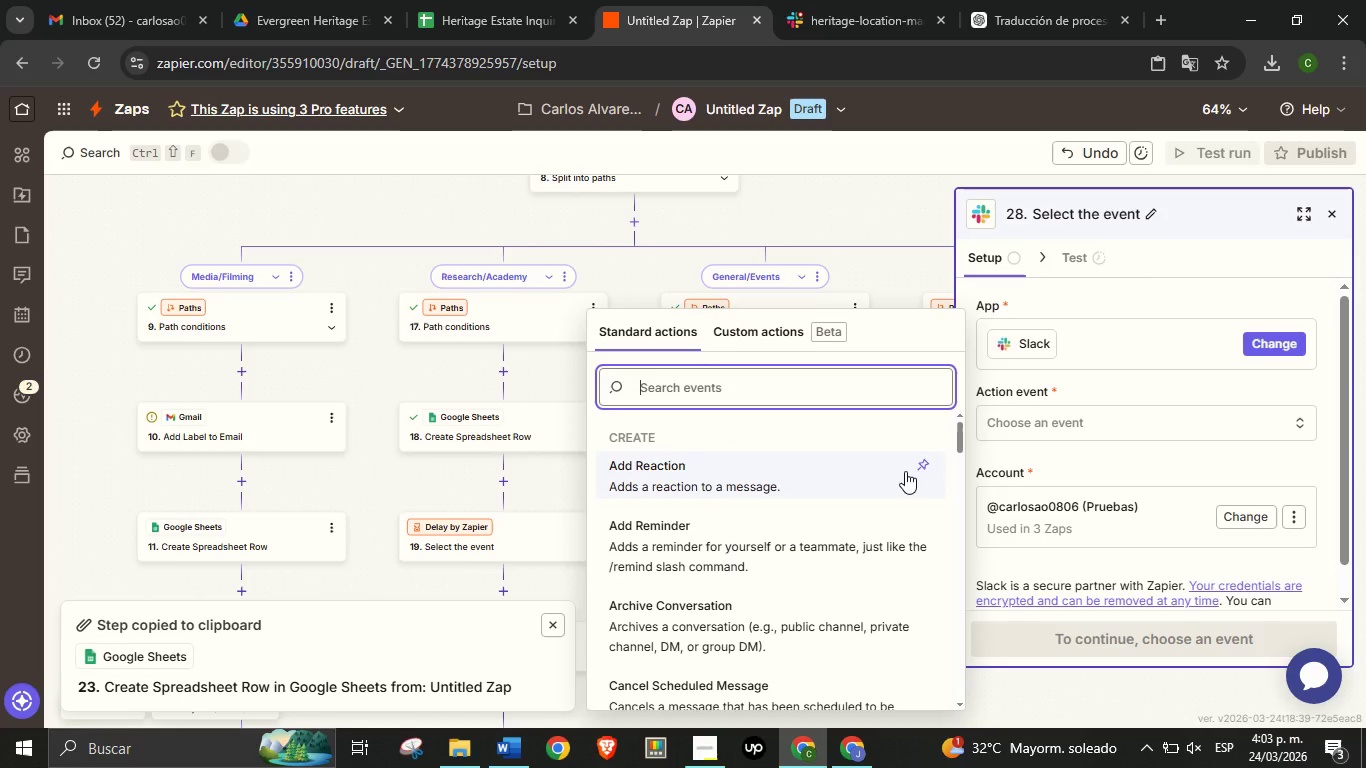 
wait(6.05)
 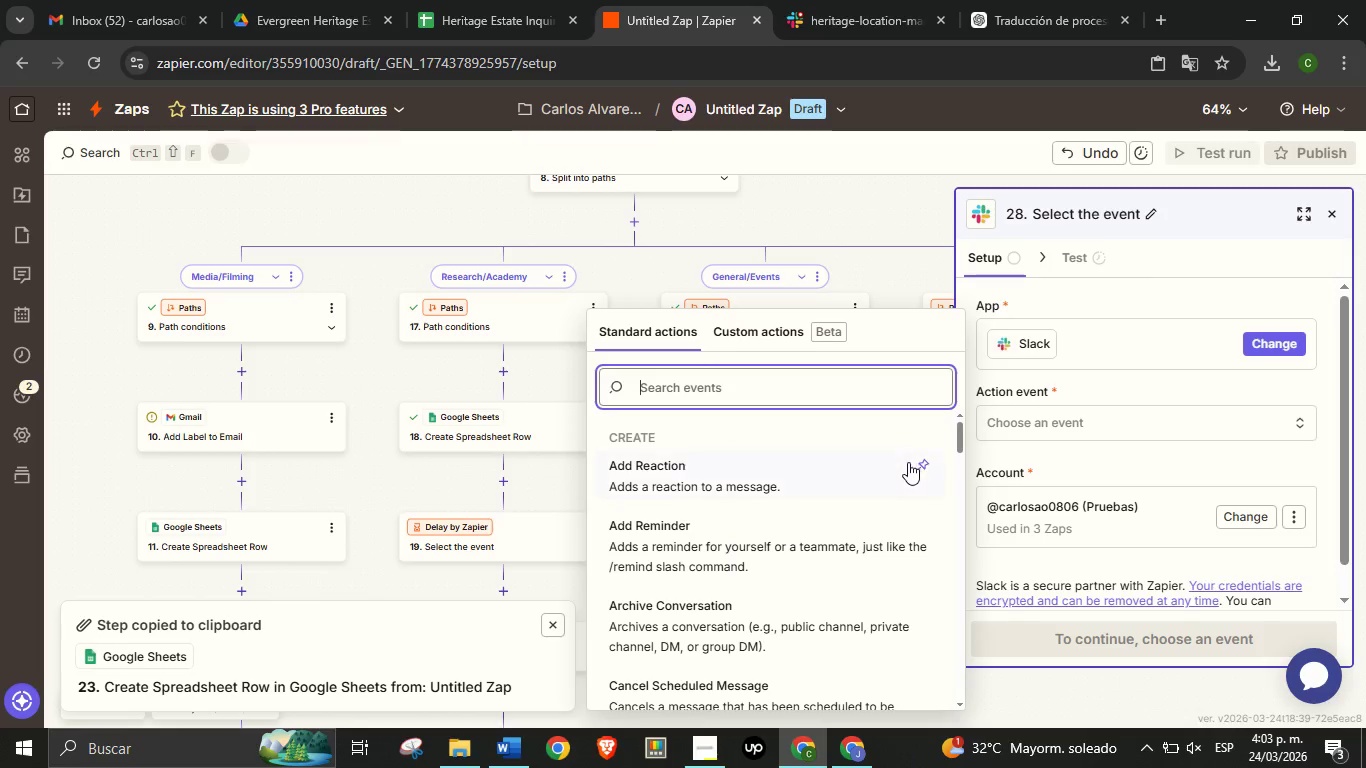 
type(send)
 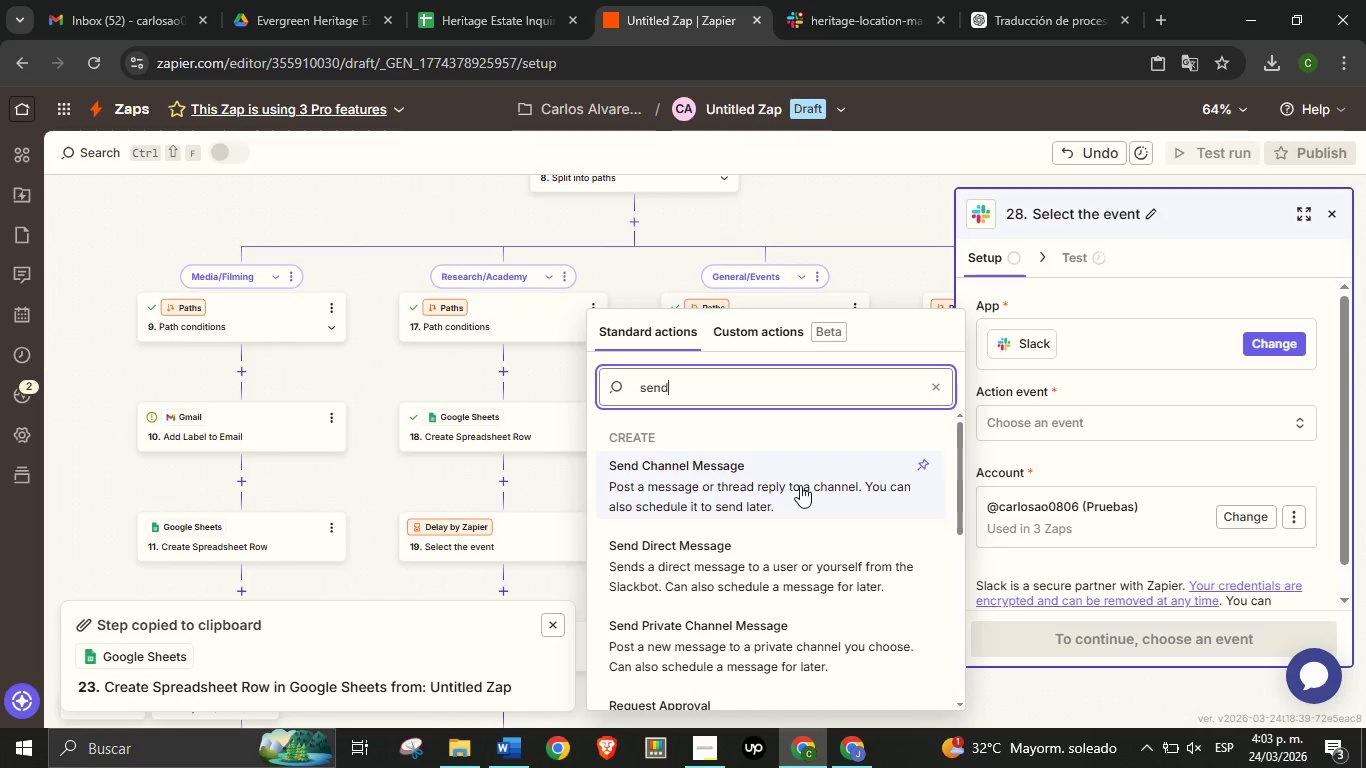 
left_click([800, 485])
 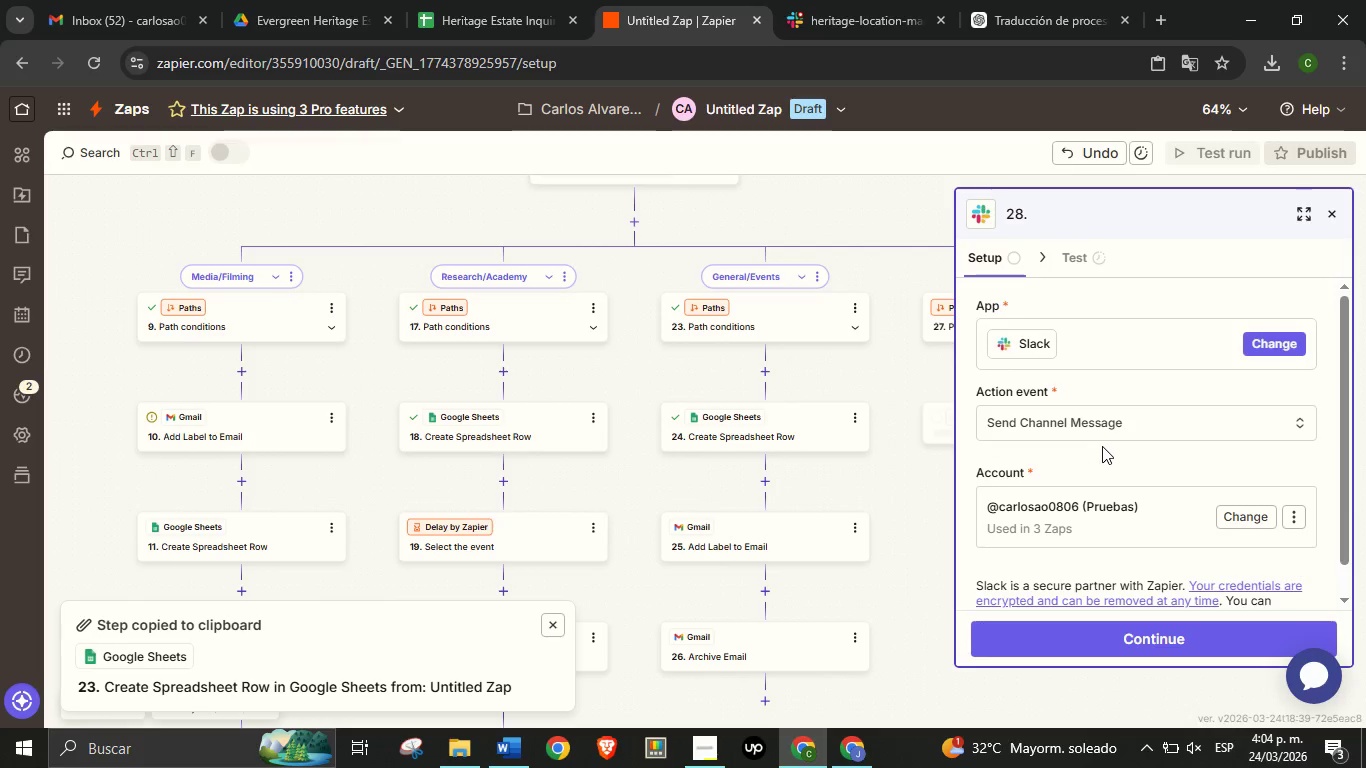 
scroll: coordinate [1104, 481], scroll_direction: down, amount: 2.0
 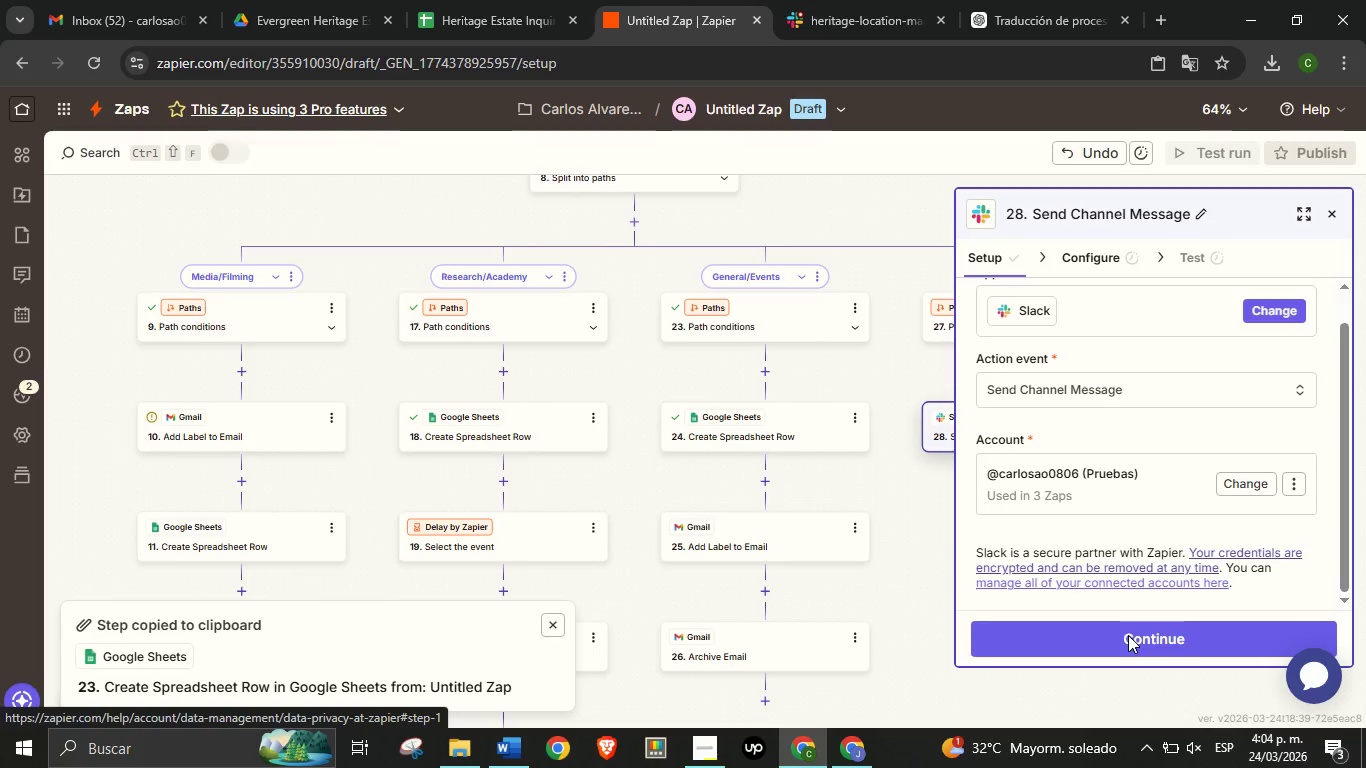 
left_click([1128, 635])
 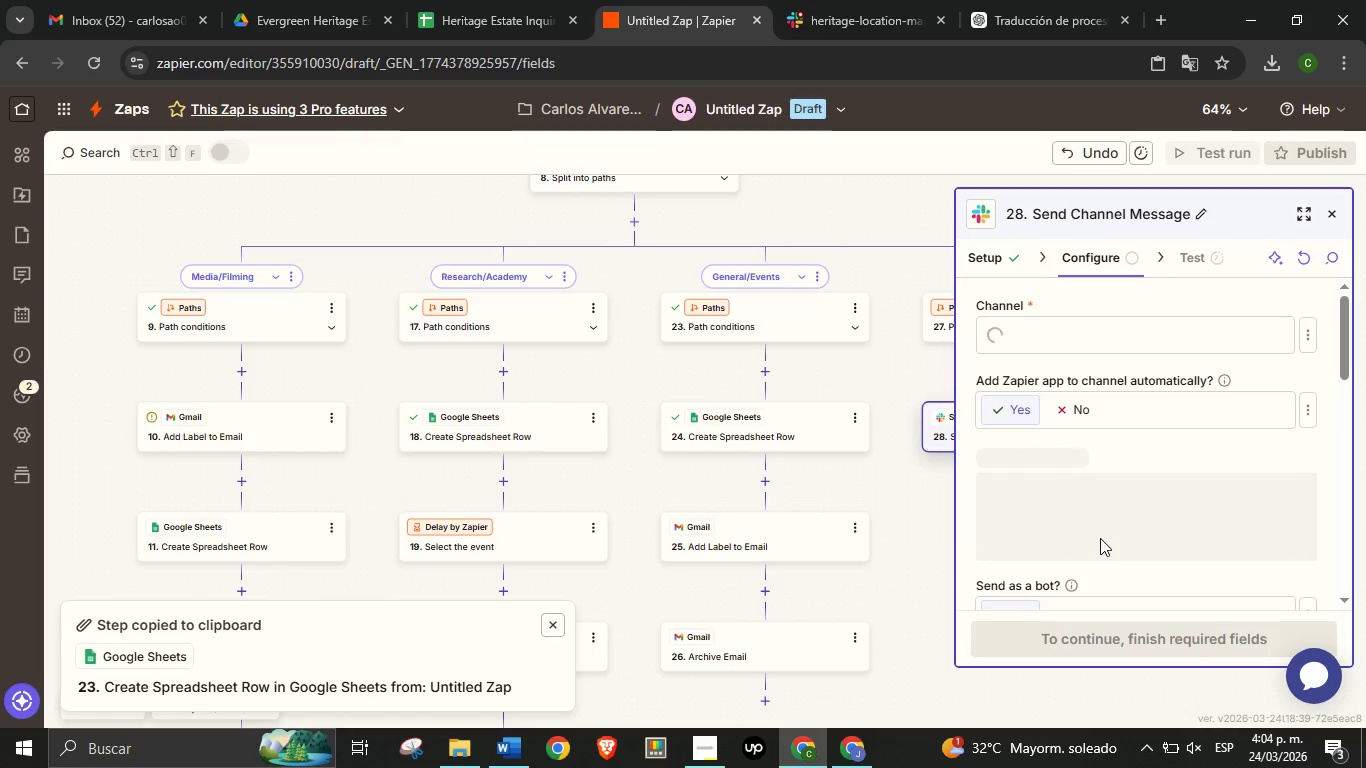 
wait(5.92)
 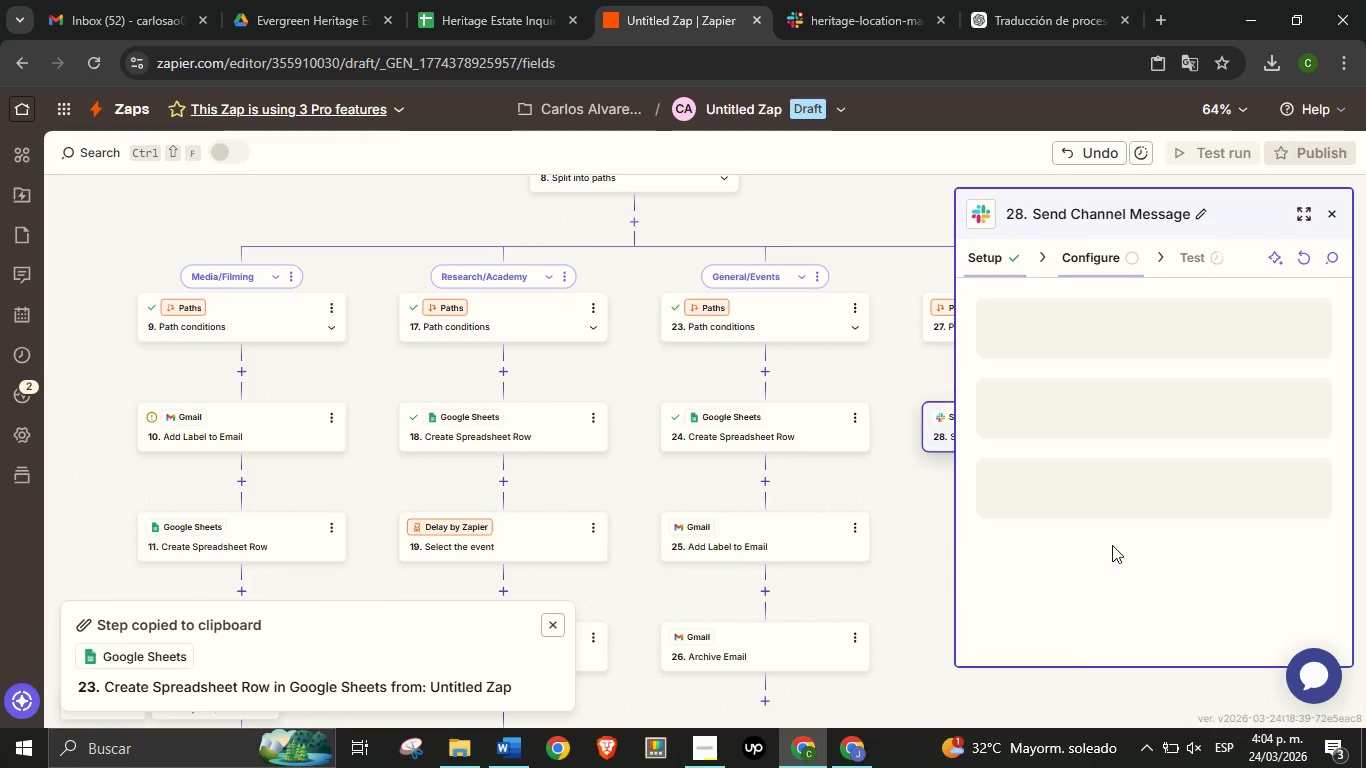 
left_click([1083, 335])
 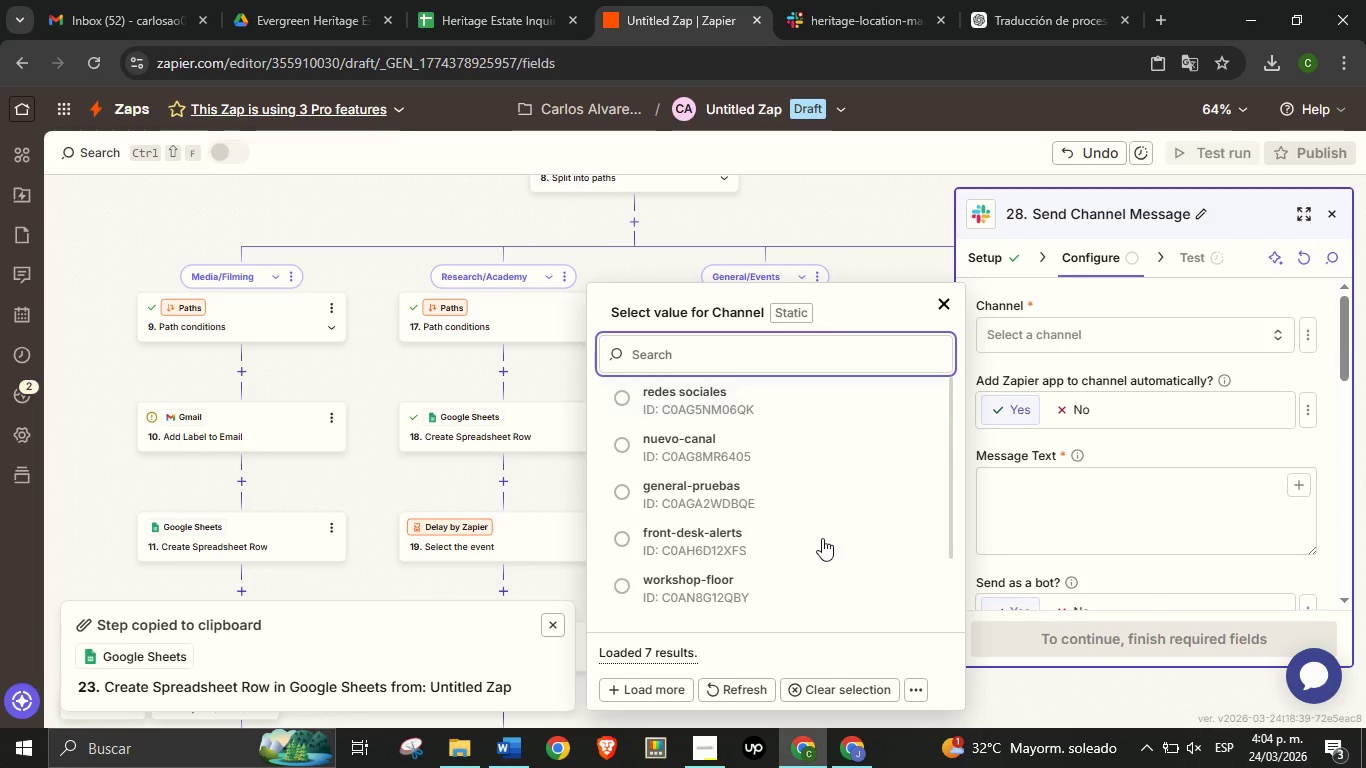 
scroll: coordinate [765, 513], scroll_direction: down, amount: 10.0
 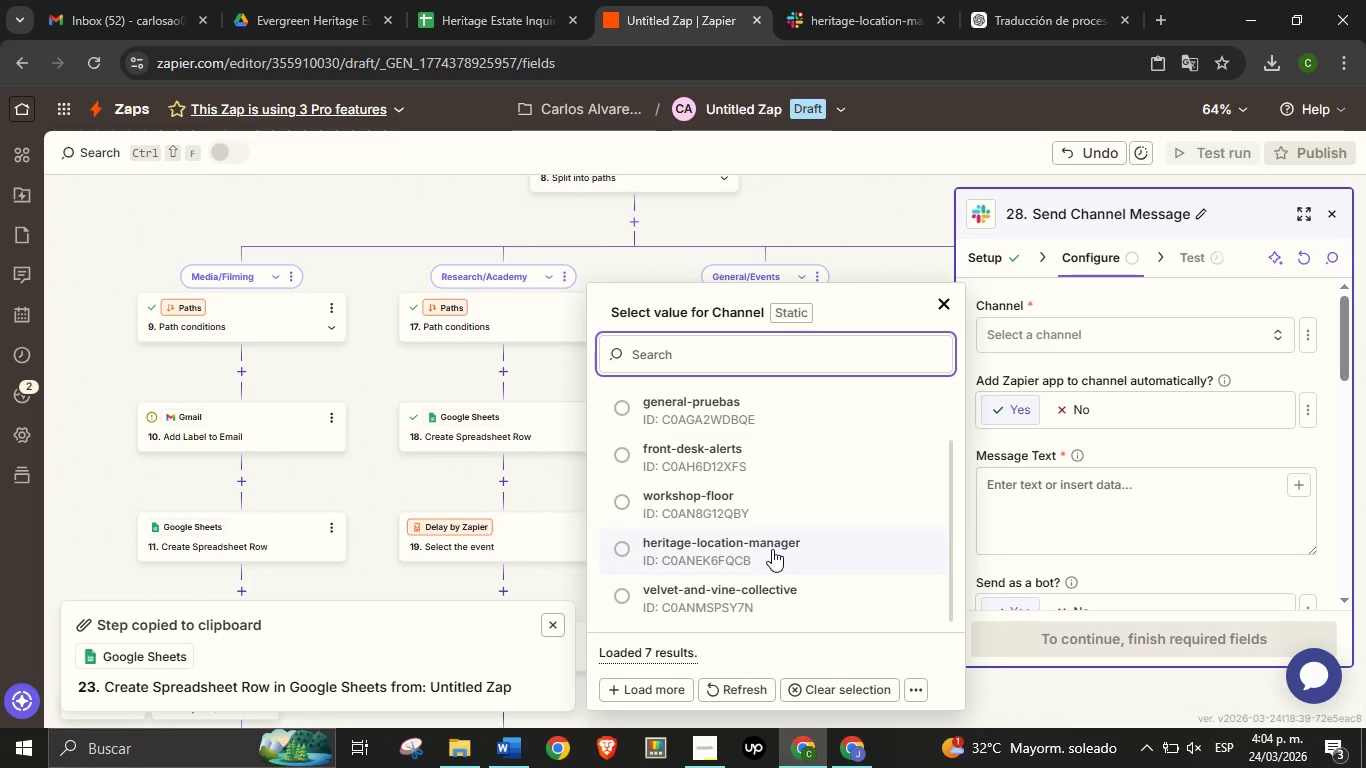 
left_click([772, 549])
 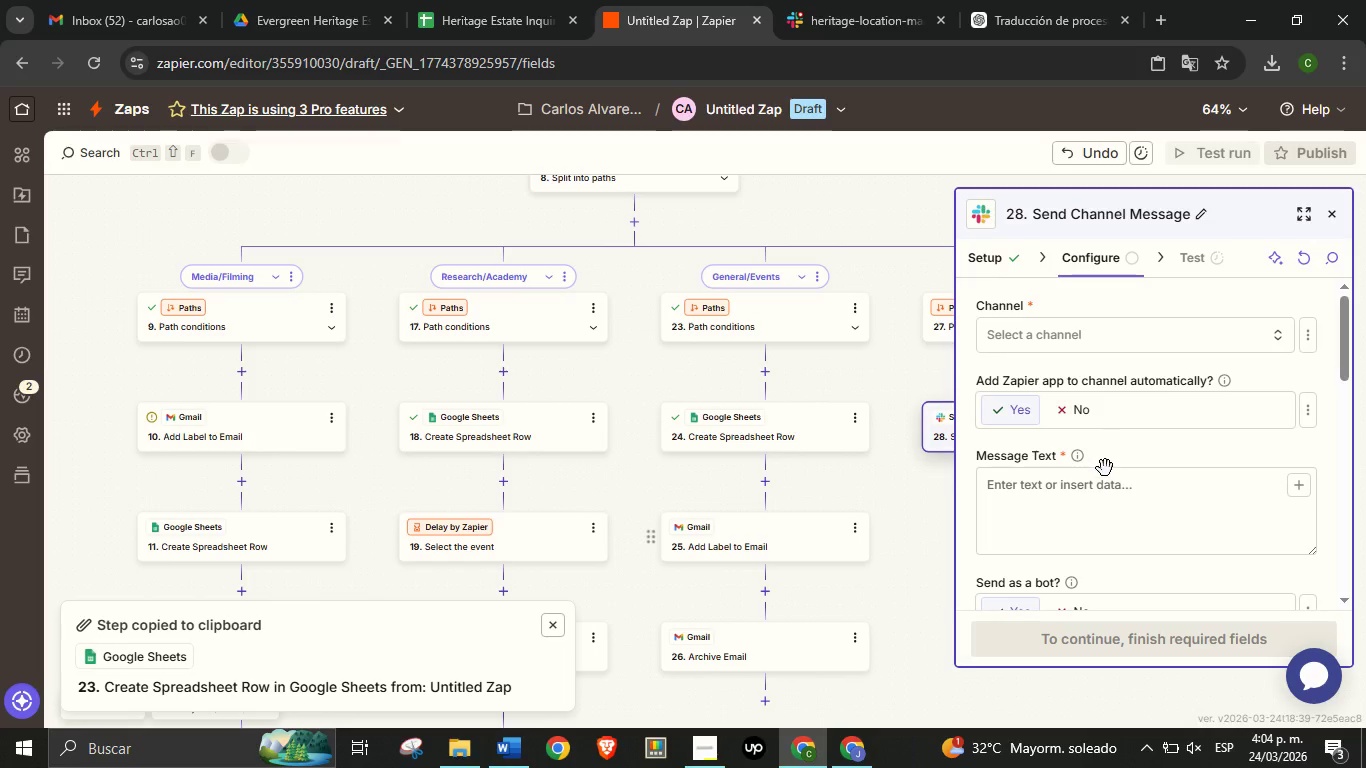 
left_click([1104, 493])
 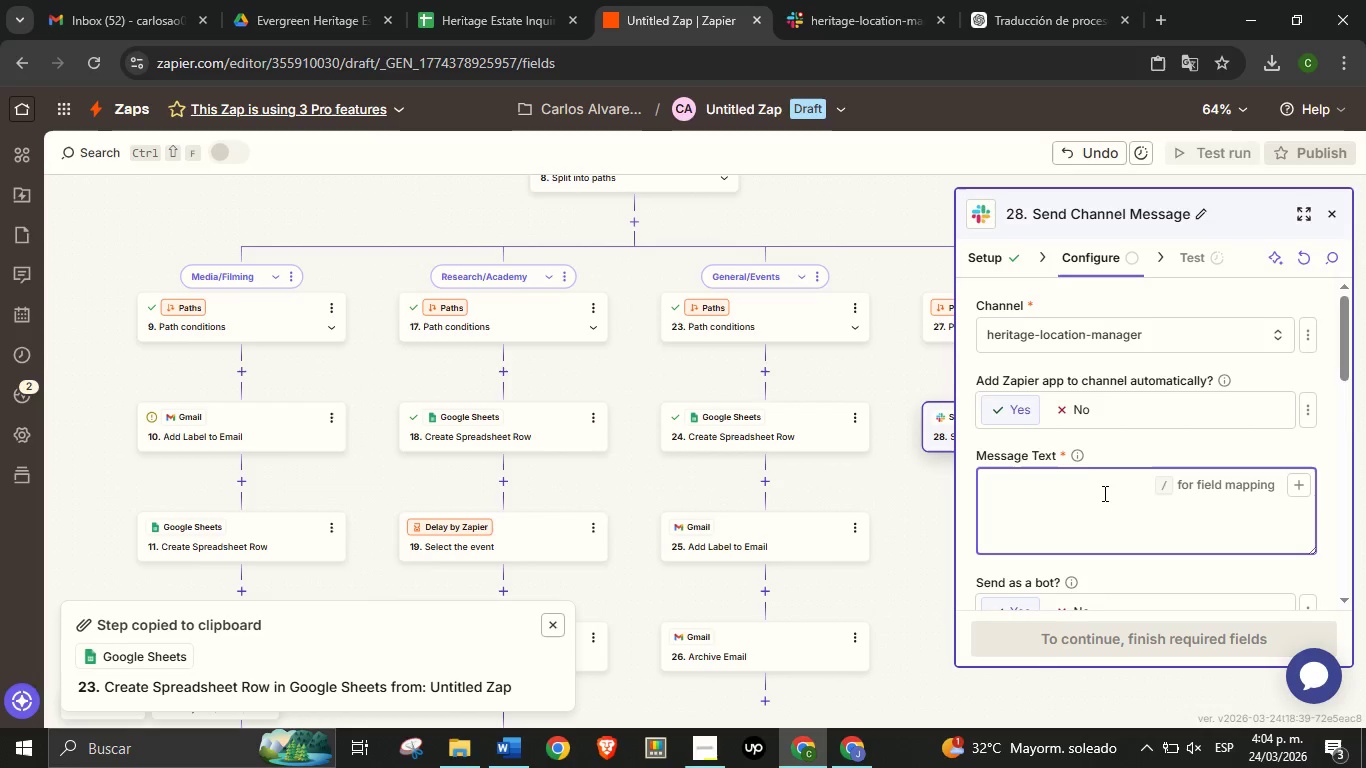 
type(ERROR> Missing Ci)
key(Backspace)
type(lient Email)
 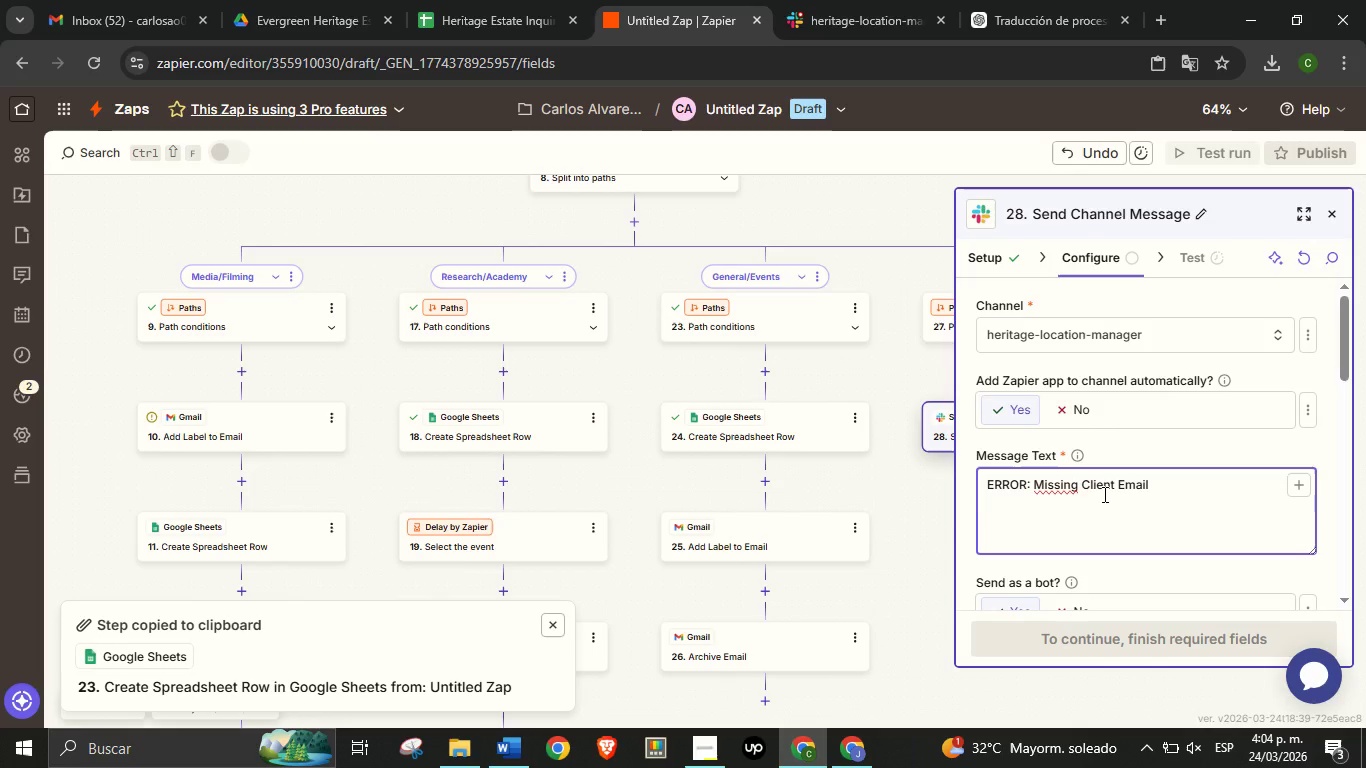 
key(Enter)
 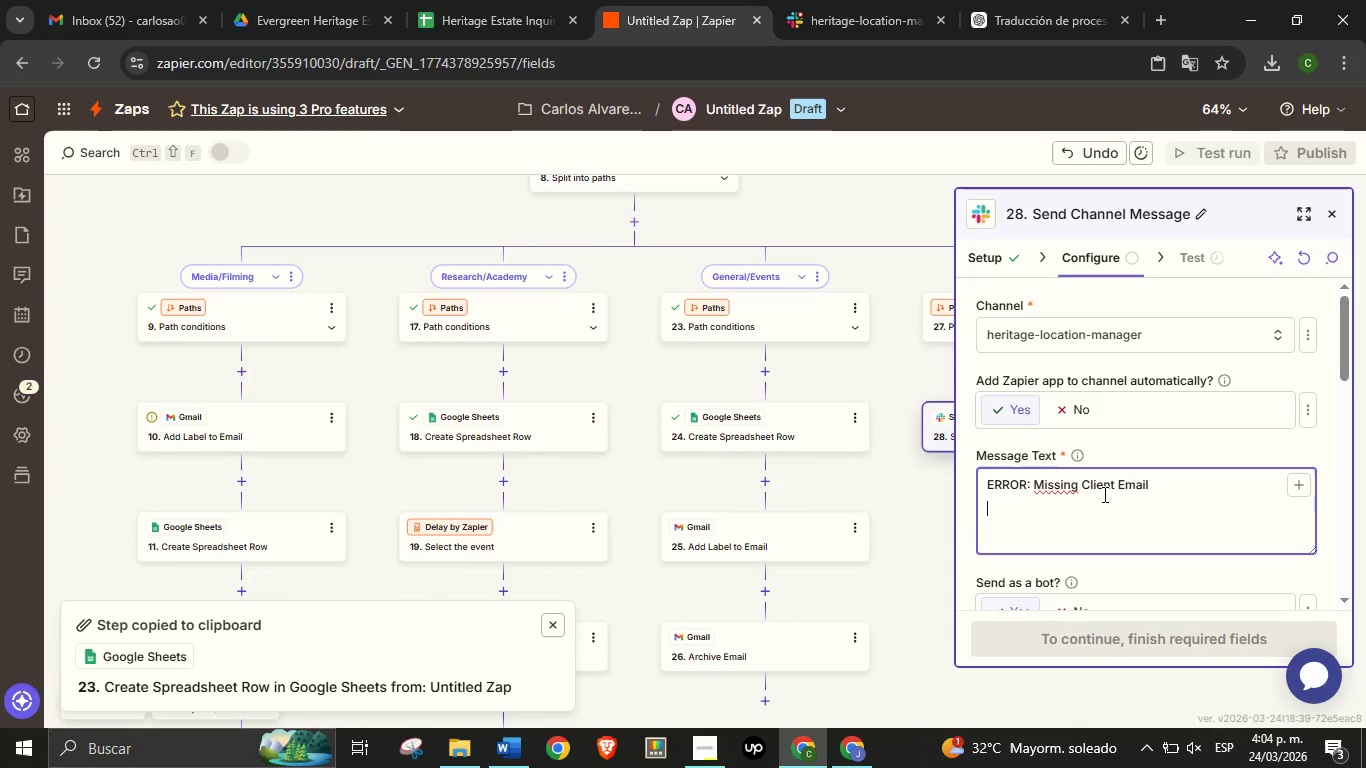 
type(Sucject)
key(Backspace)
key(Backspace)
key(Backspace)
key(Backspace)
key(Backspace)
type(n)
key(Backspace)
type(bject> )
 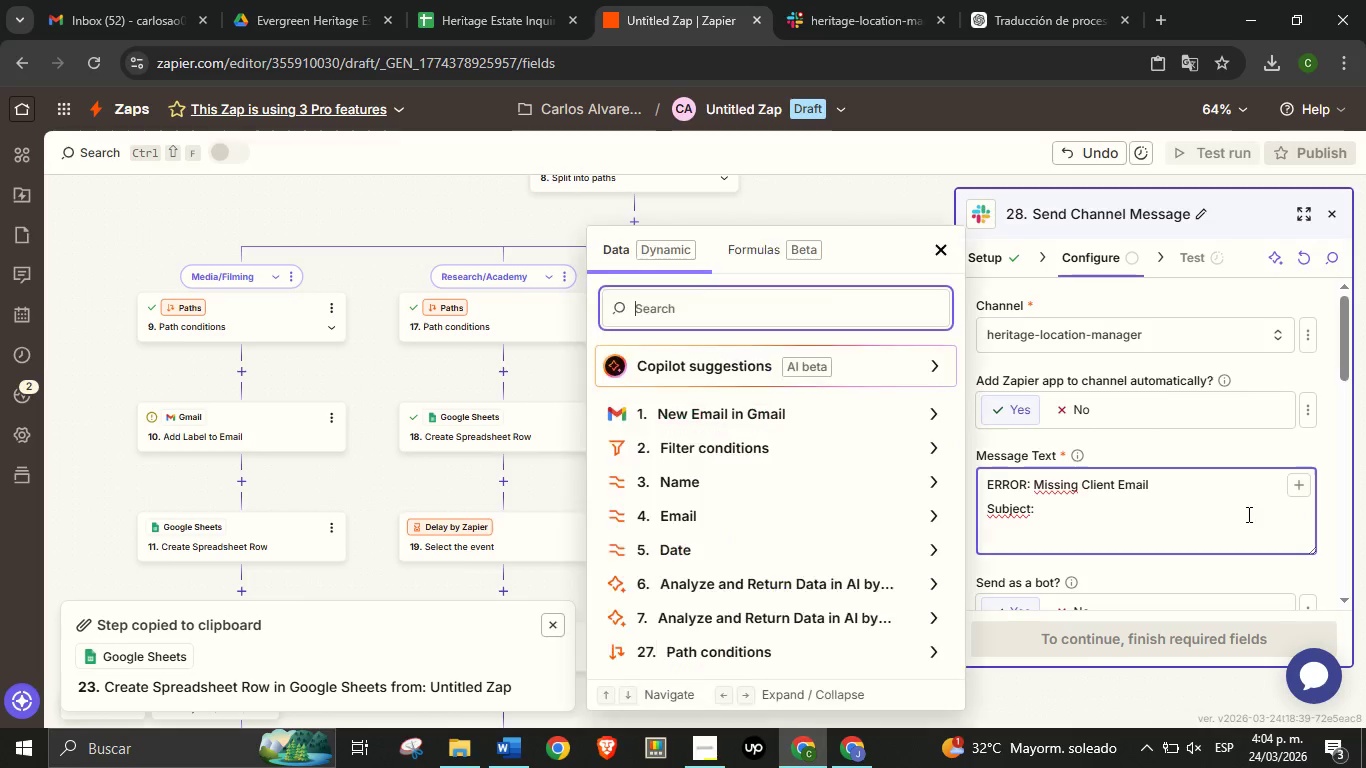 
wait(5.03)
 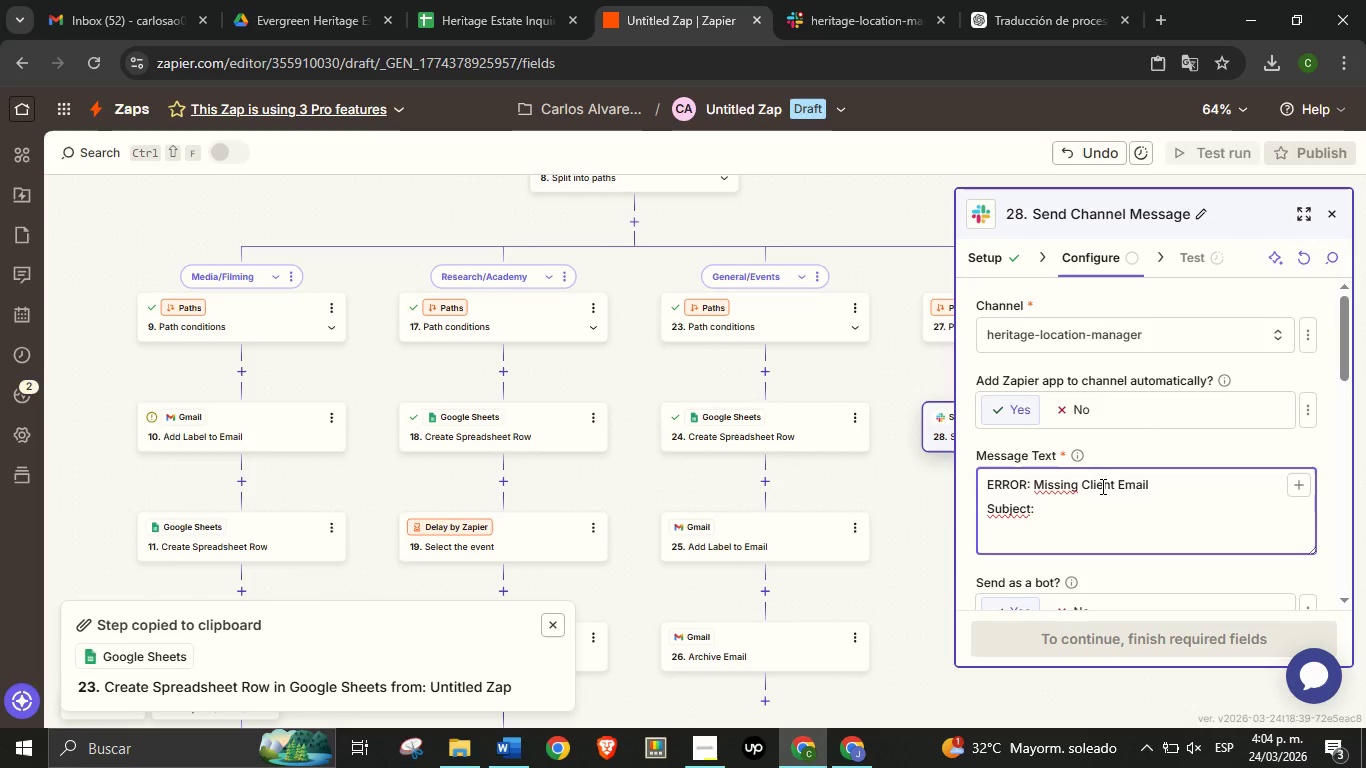 
type(subj)
 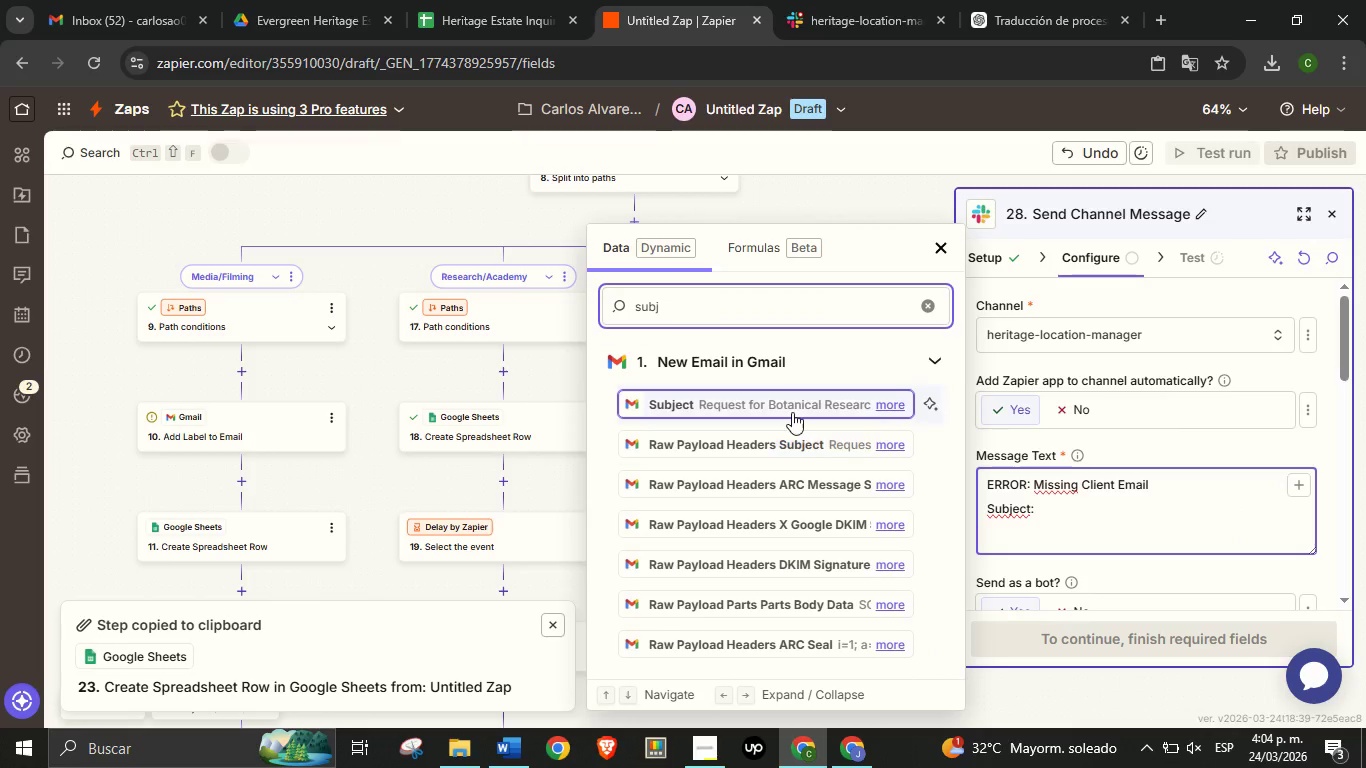 
left_click([792, 412])
 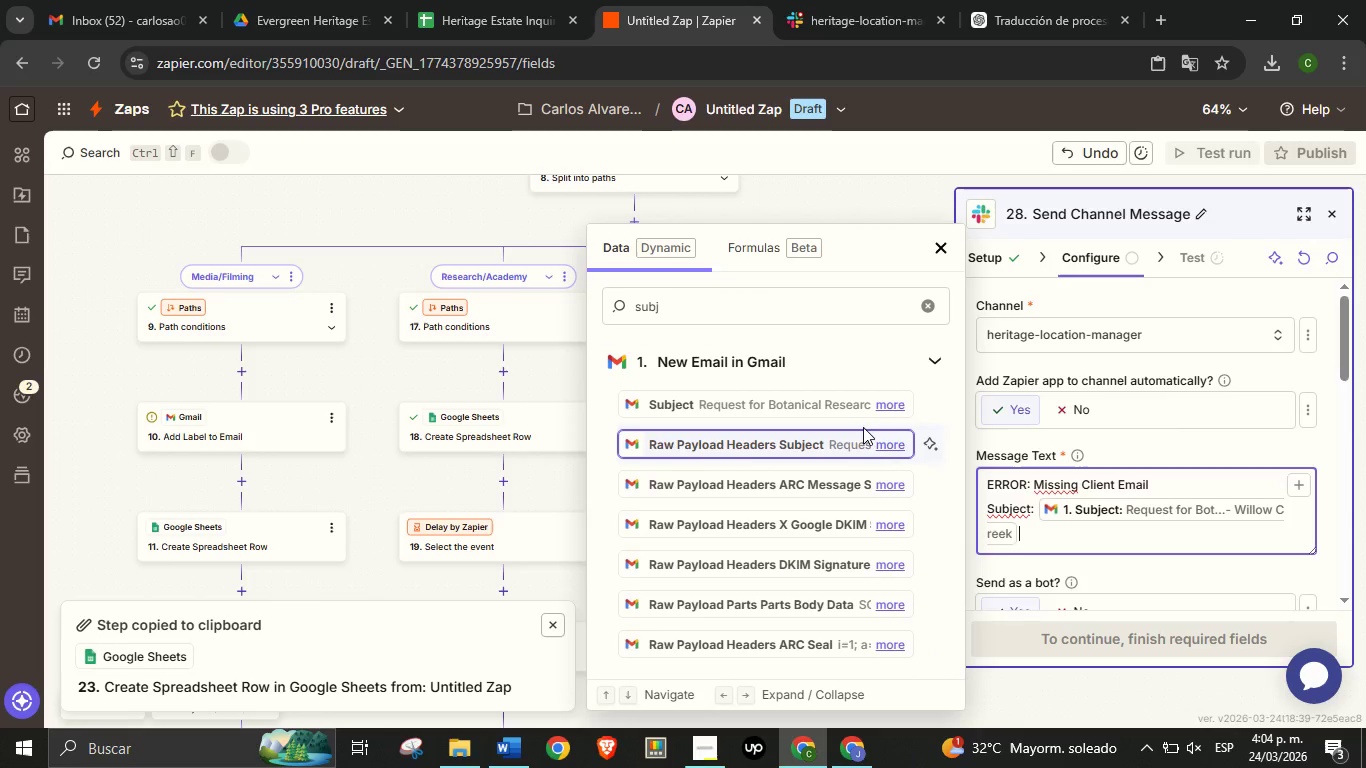 
key(Enter)
 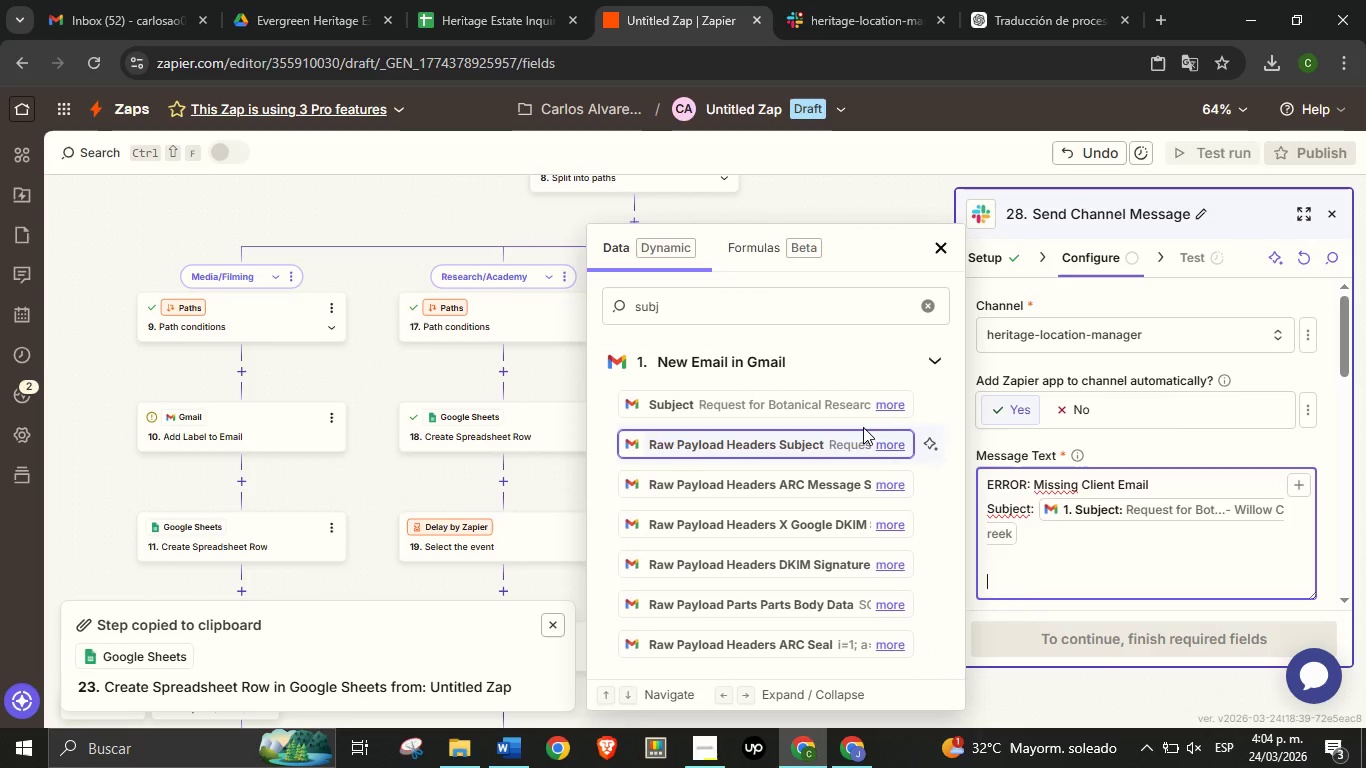 
key(Enter)
 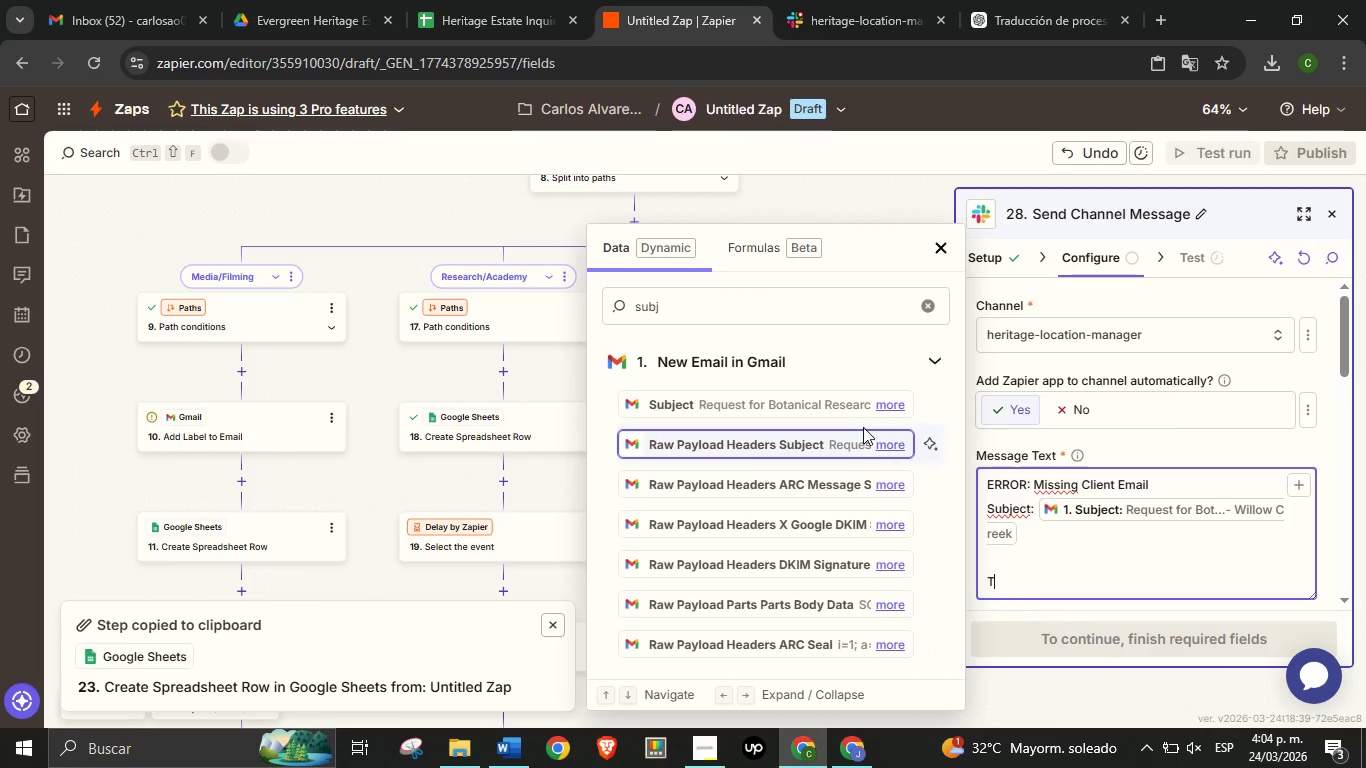 
type(This inquiry could not be processed correclty.)
 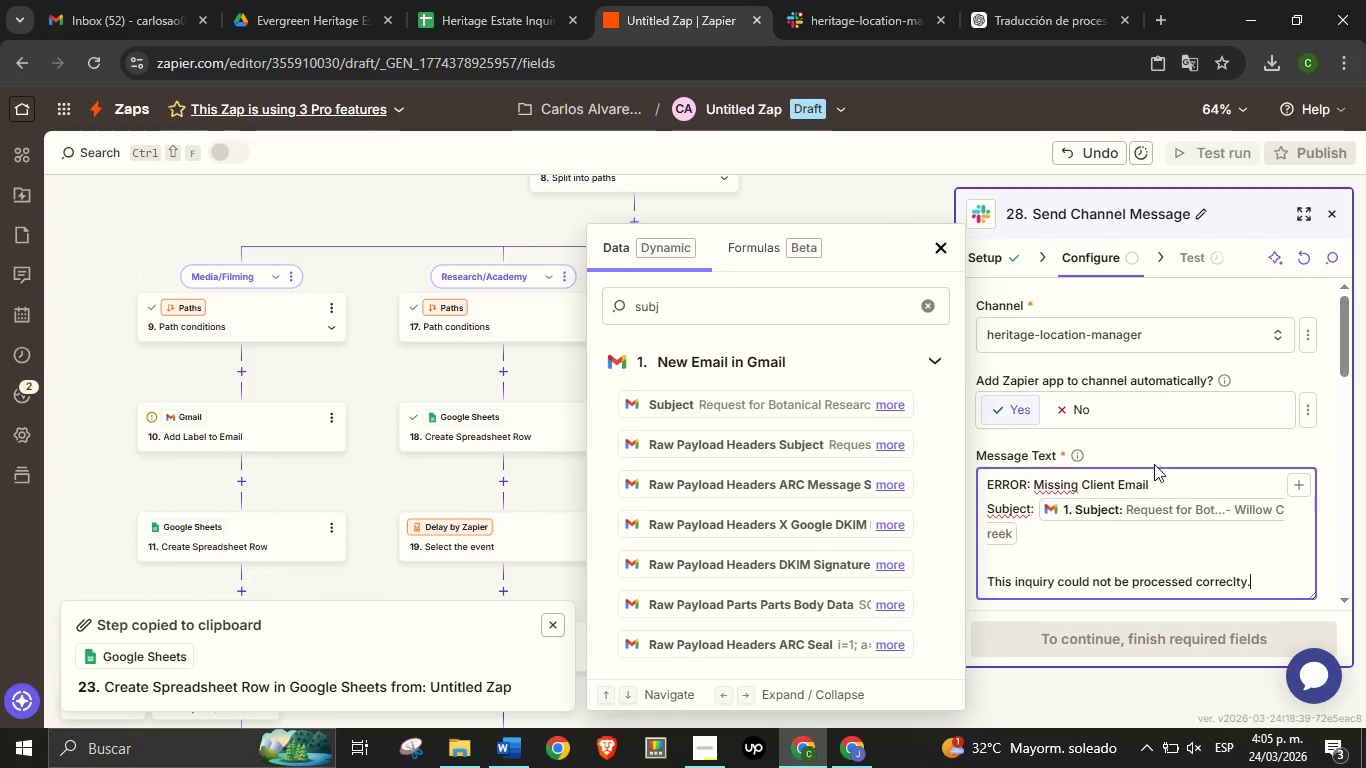 
left_click([1162, 447])
 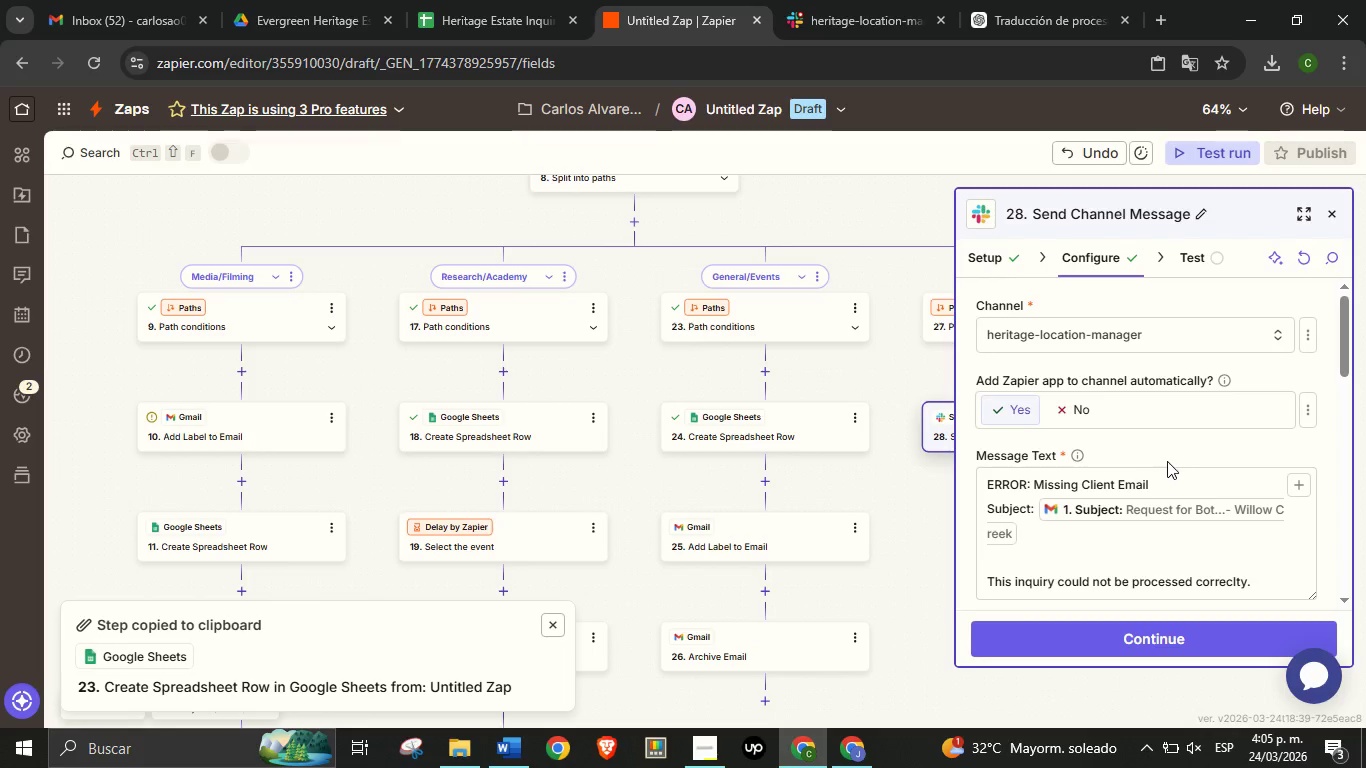 
scroll: coordinate [1146, 519], scroll_direction: down, amount: 7.0
 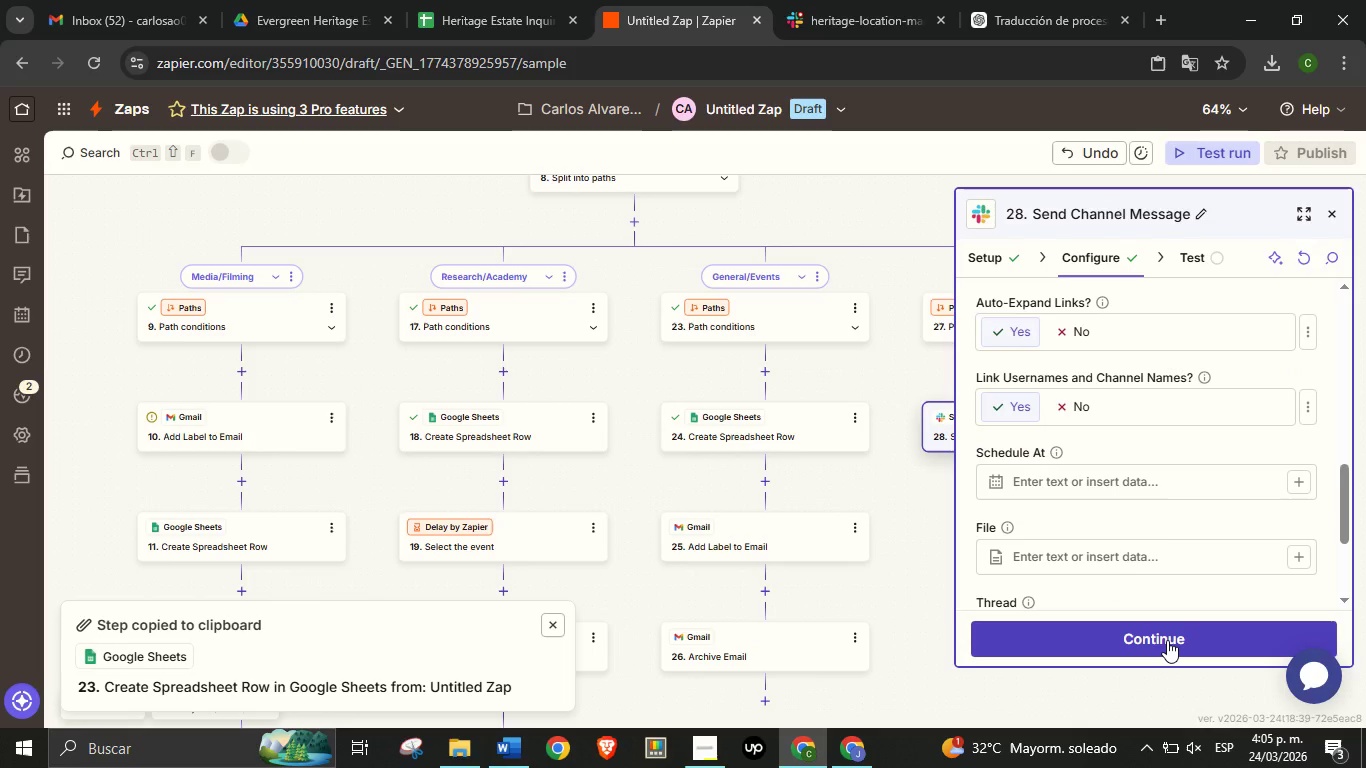 
left_click([1167, 640])
 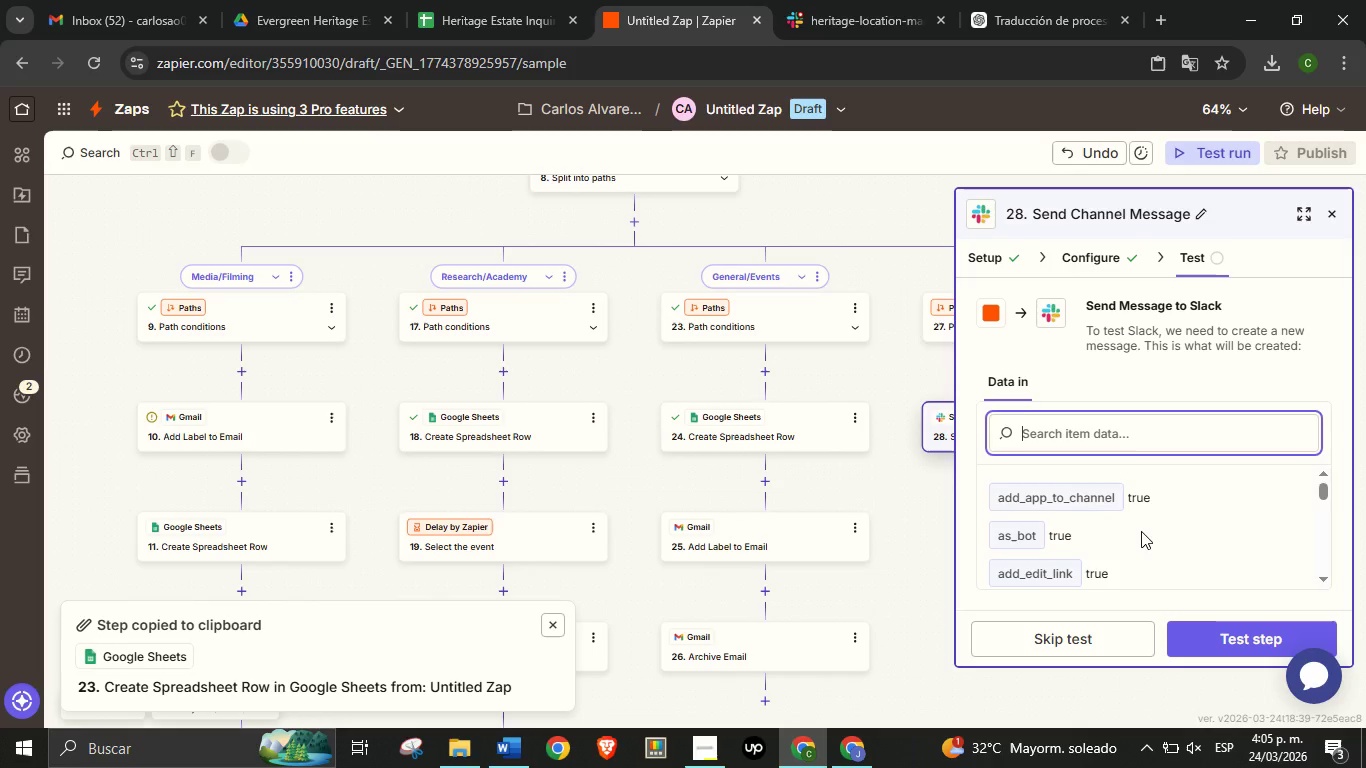 
scroll: coordinate [1140, 527], scroll_direction: up, amount: 1.0
 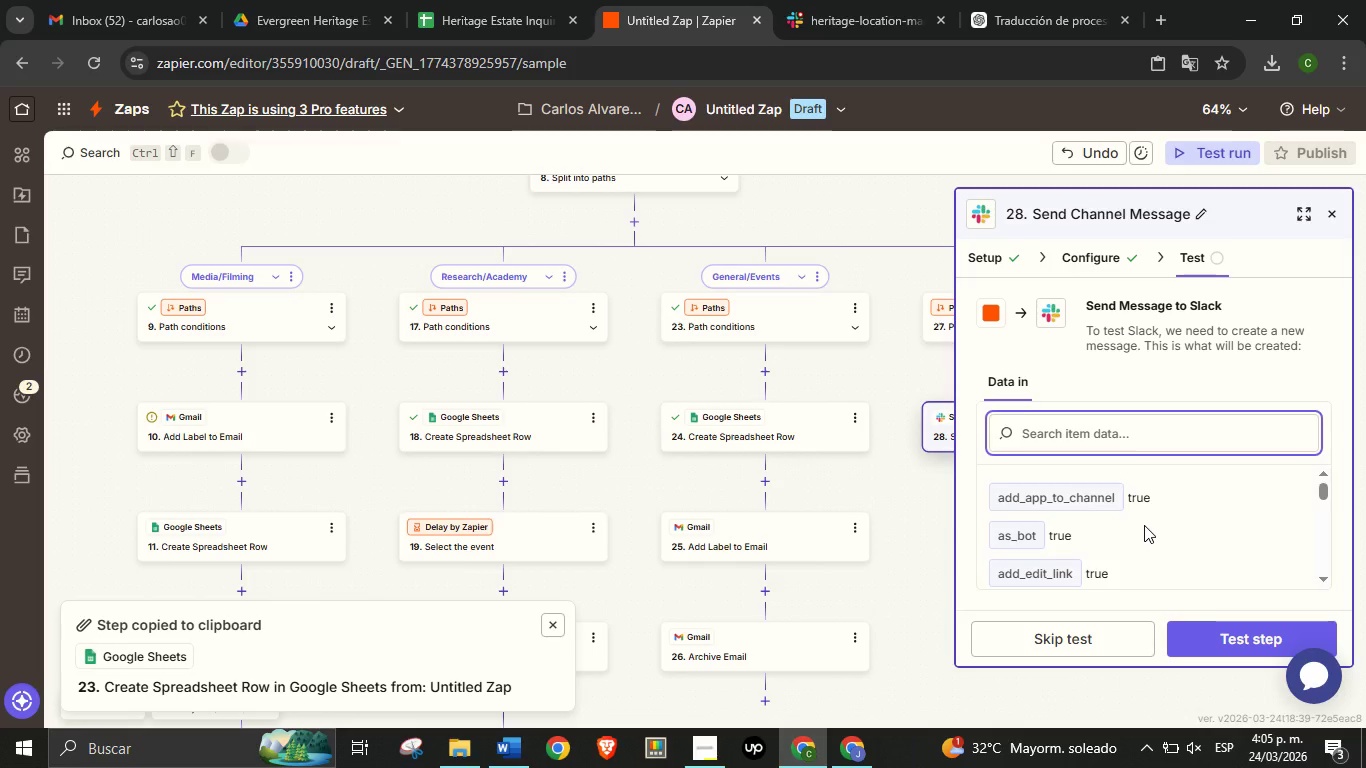 
wait(32.35)
 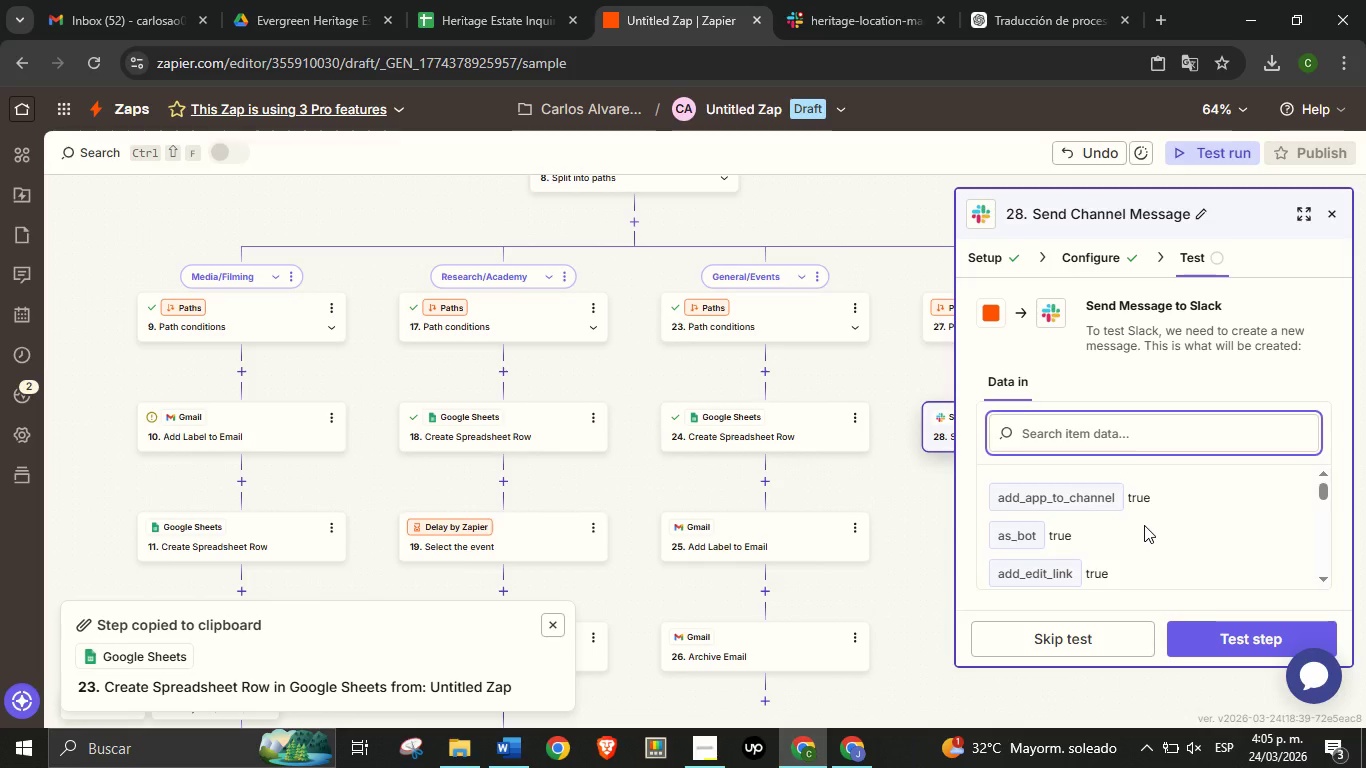 
left_click([1215, 634])
 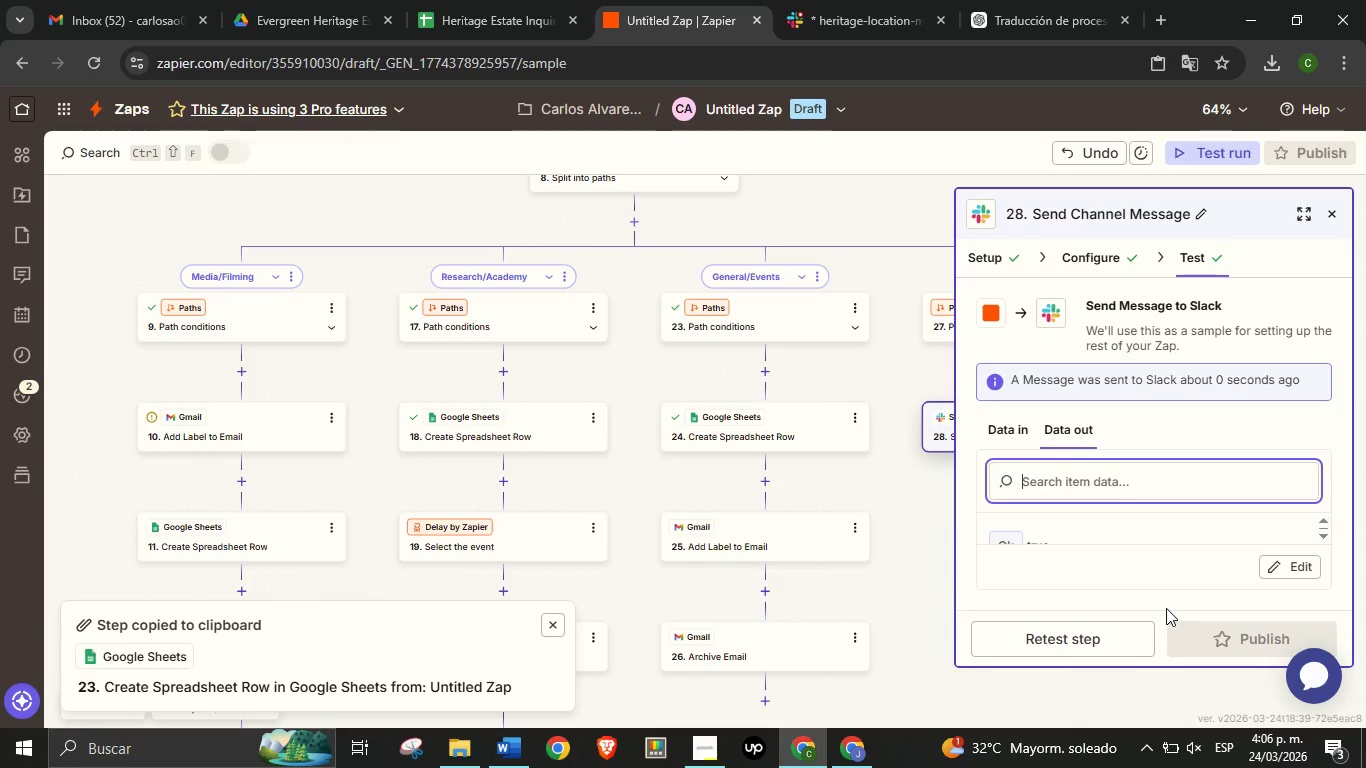 
wait(18.66)
 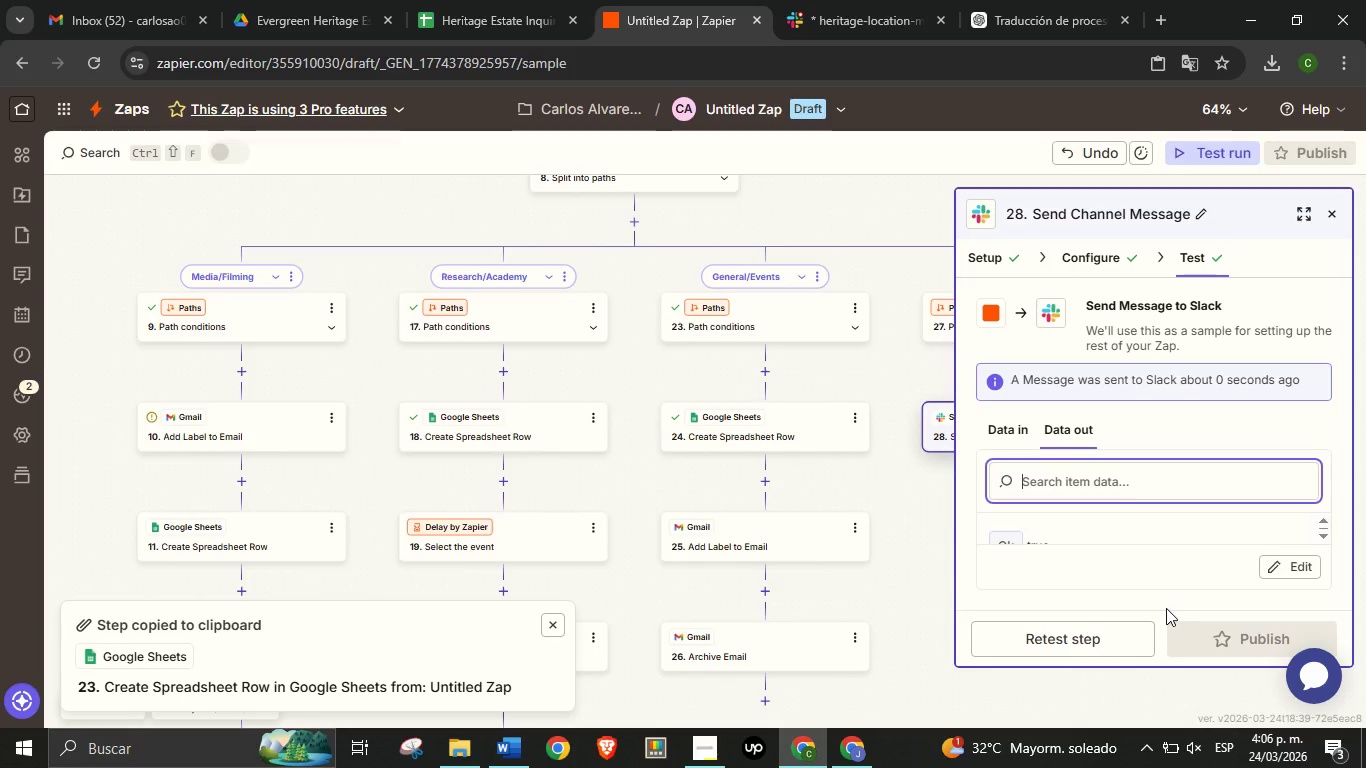 
left_click_drag(start_coordinate=[914, 643], to_coordinate=[904, 609])
 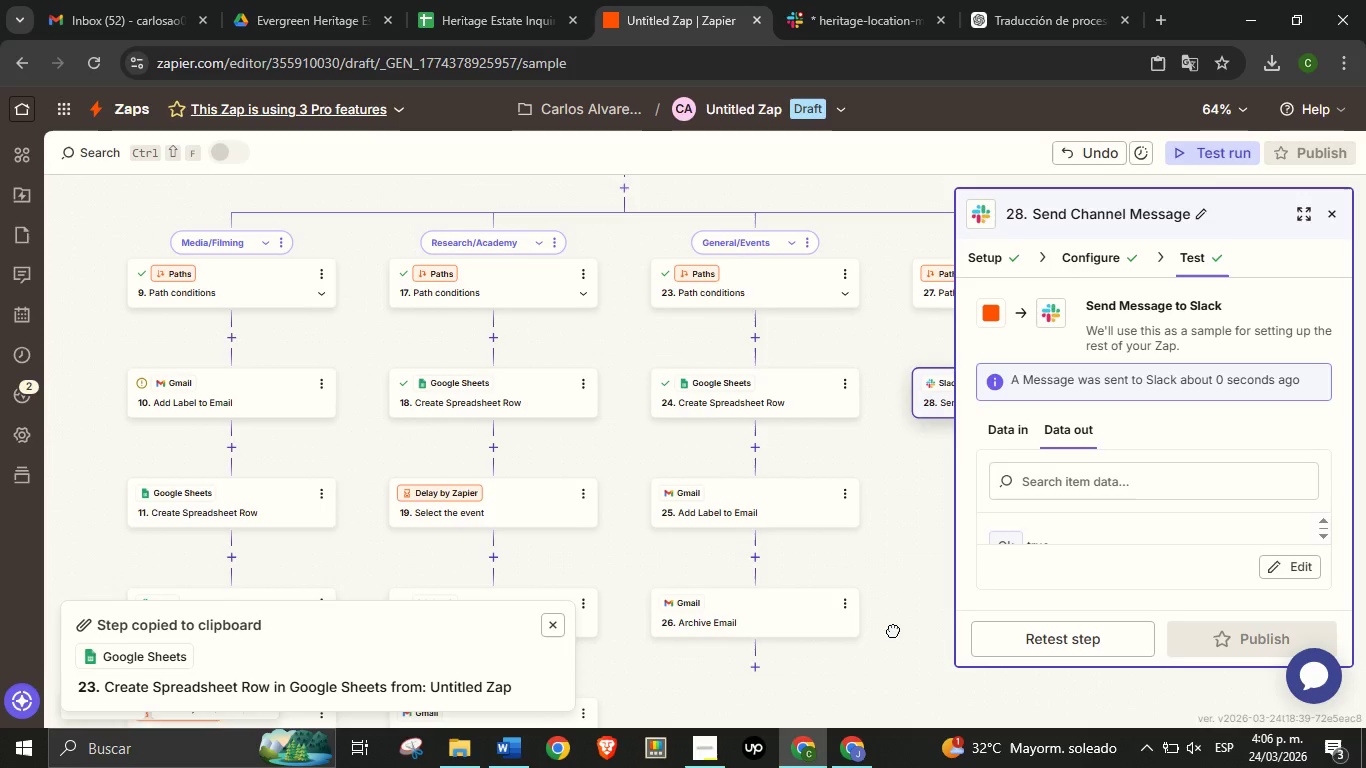 
left_click_drag(start_coordinate=[902, 647], to_coordinate=[890, 626])
 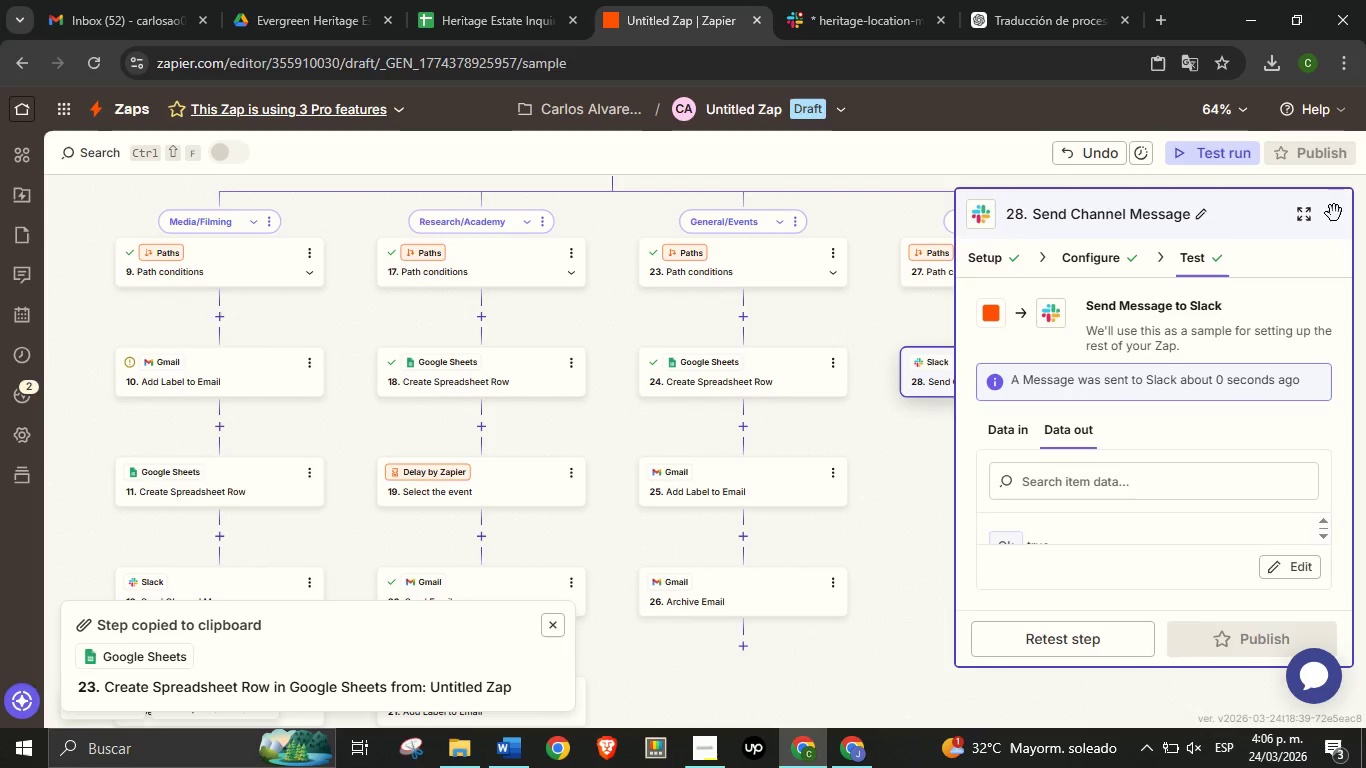 
left_click([1334, 213])
 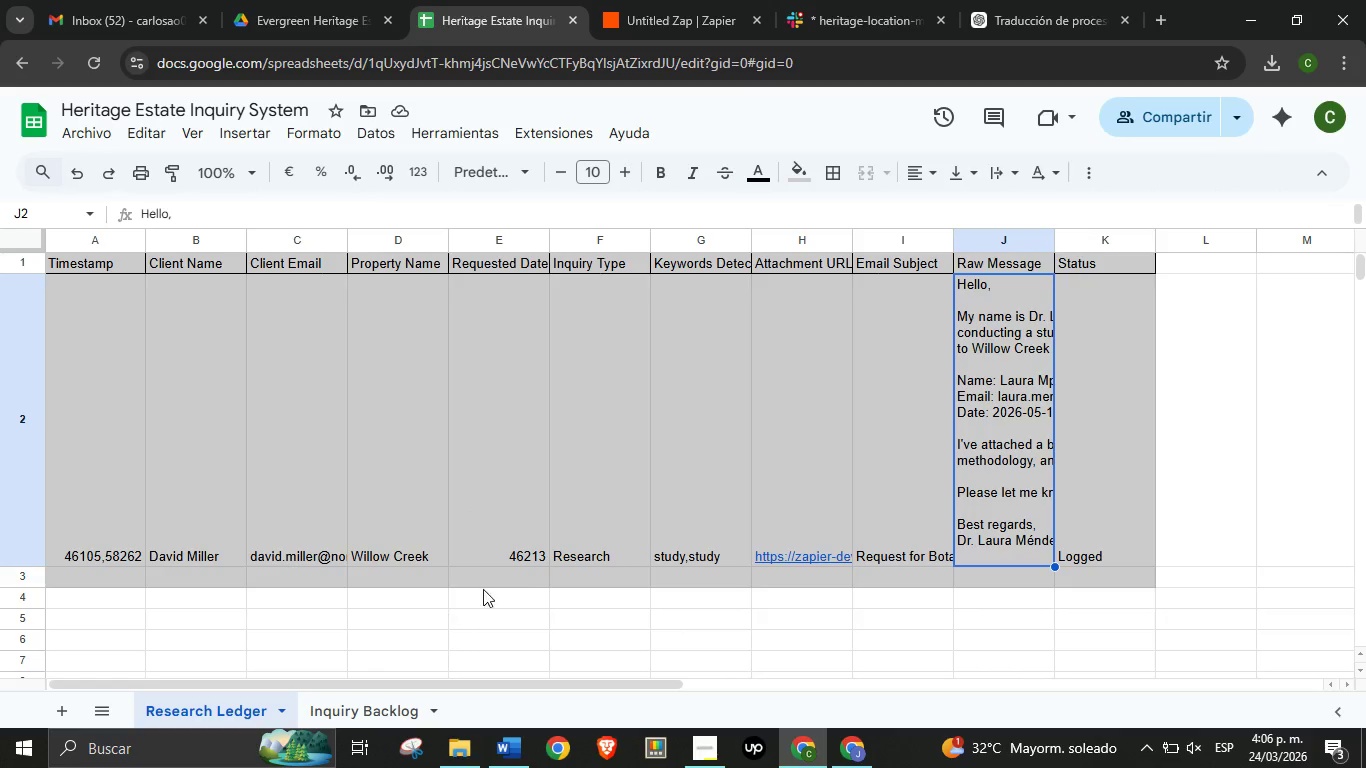 
left_click([695, 579])
 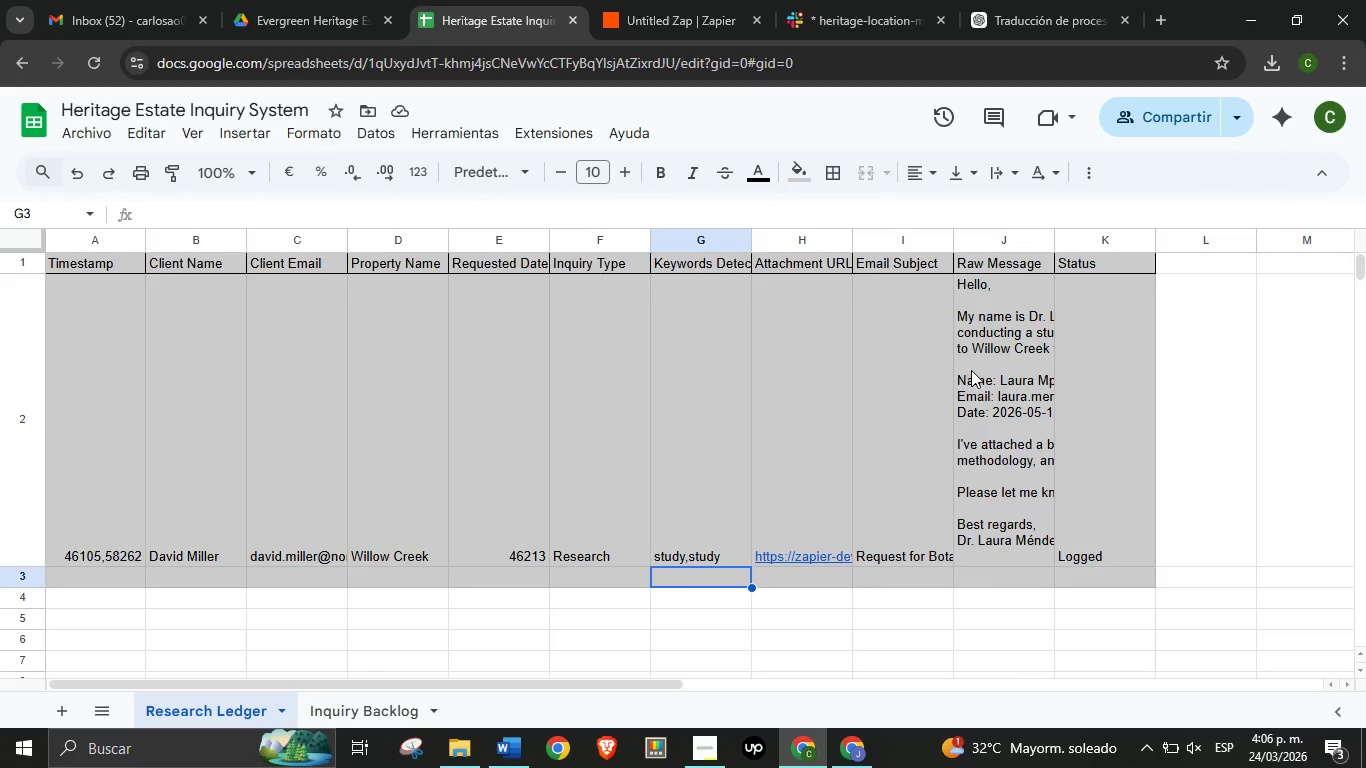 
left_click([971, 370])
 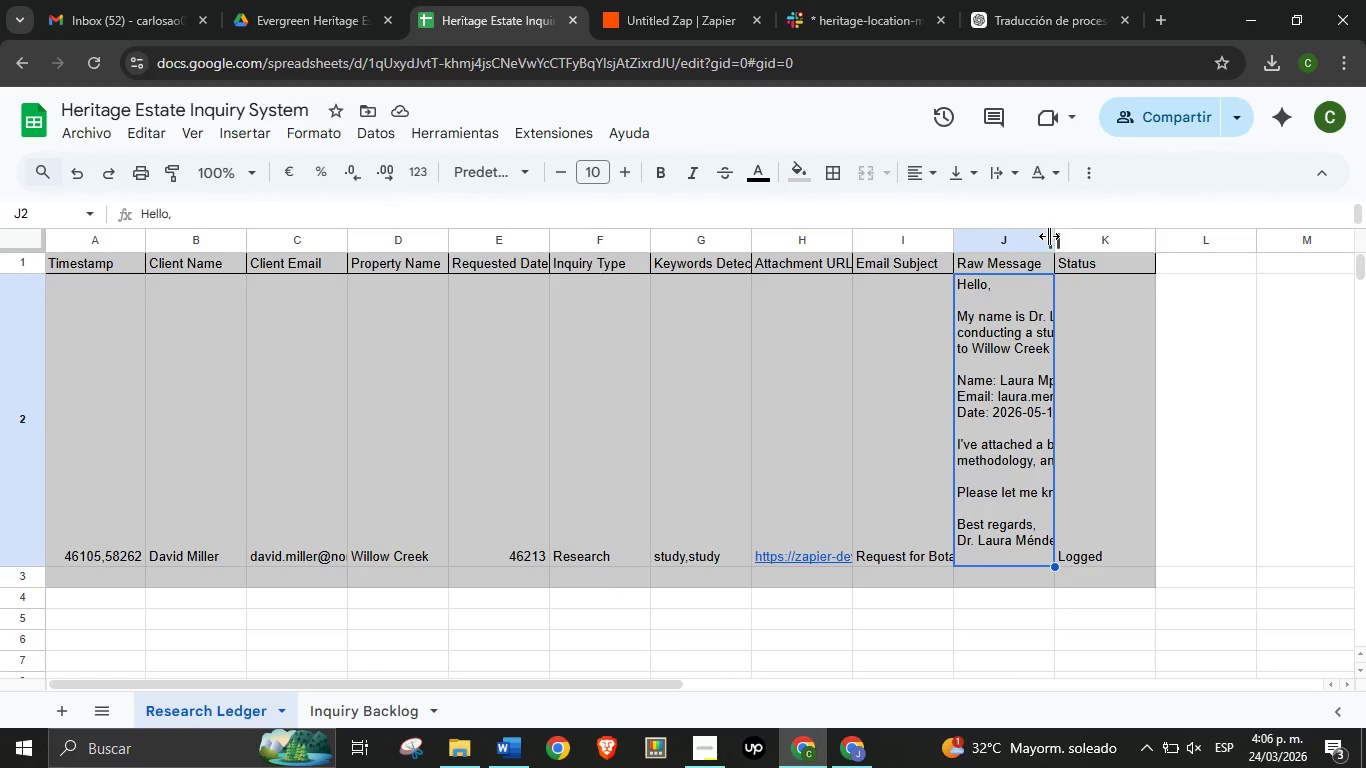 
left_click_drag(start_coordinate=[1049, 236], to_coordinate=[1157, 237])
 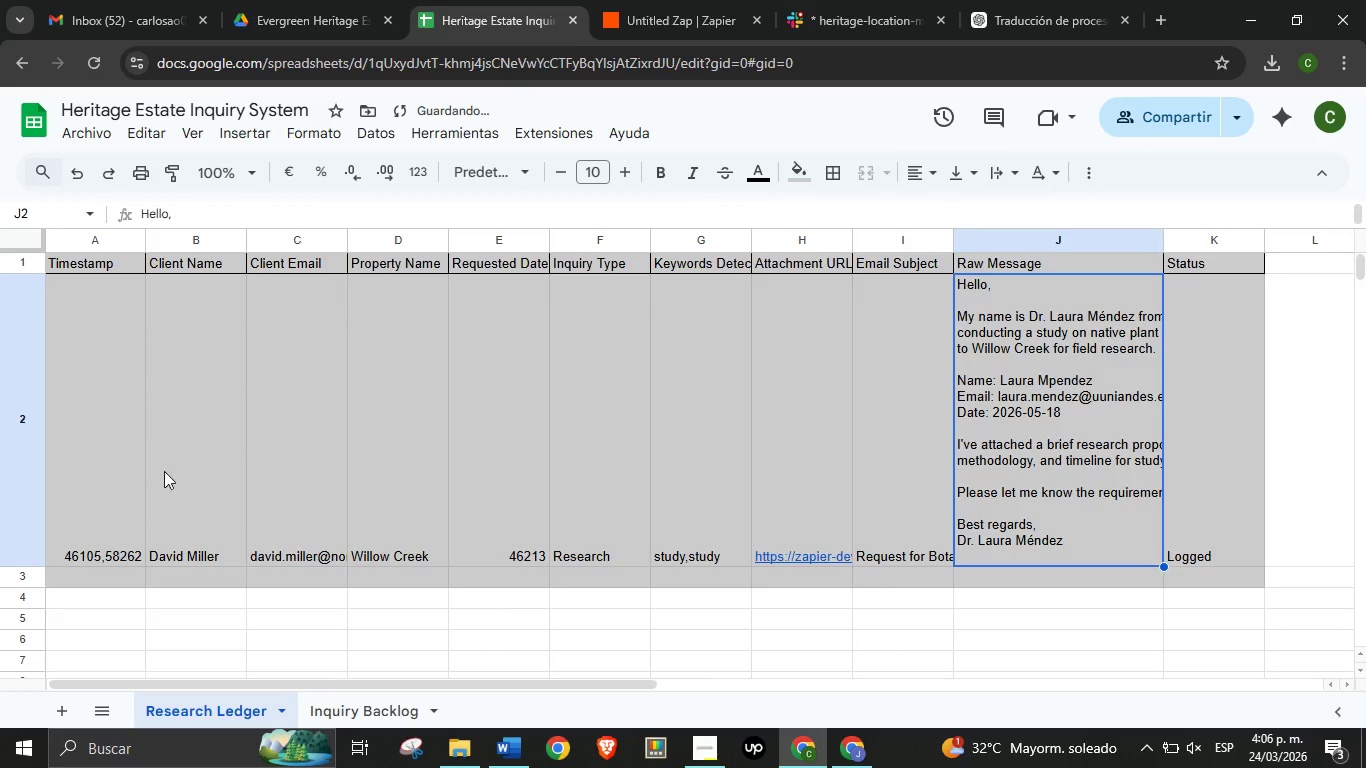 
left_click([92, 466])
 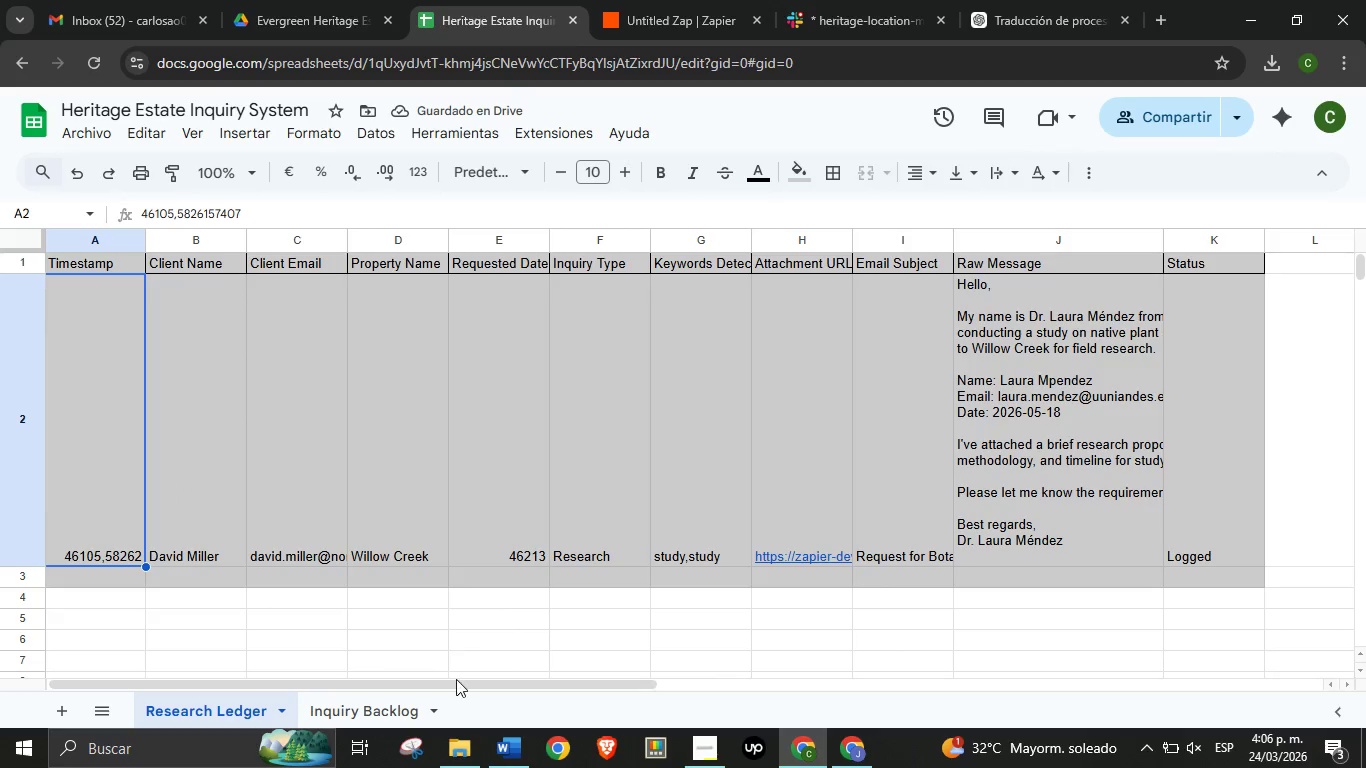 
left_click_drag(start_coordinate=[458, 679], to_coordinate=[378, 688])
 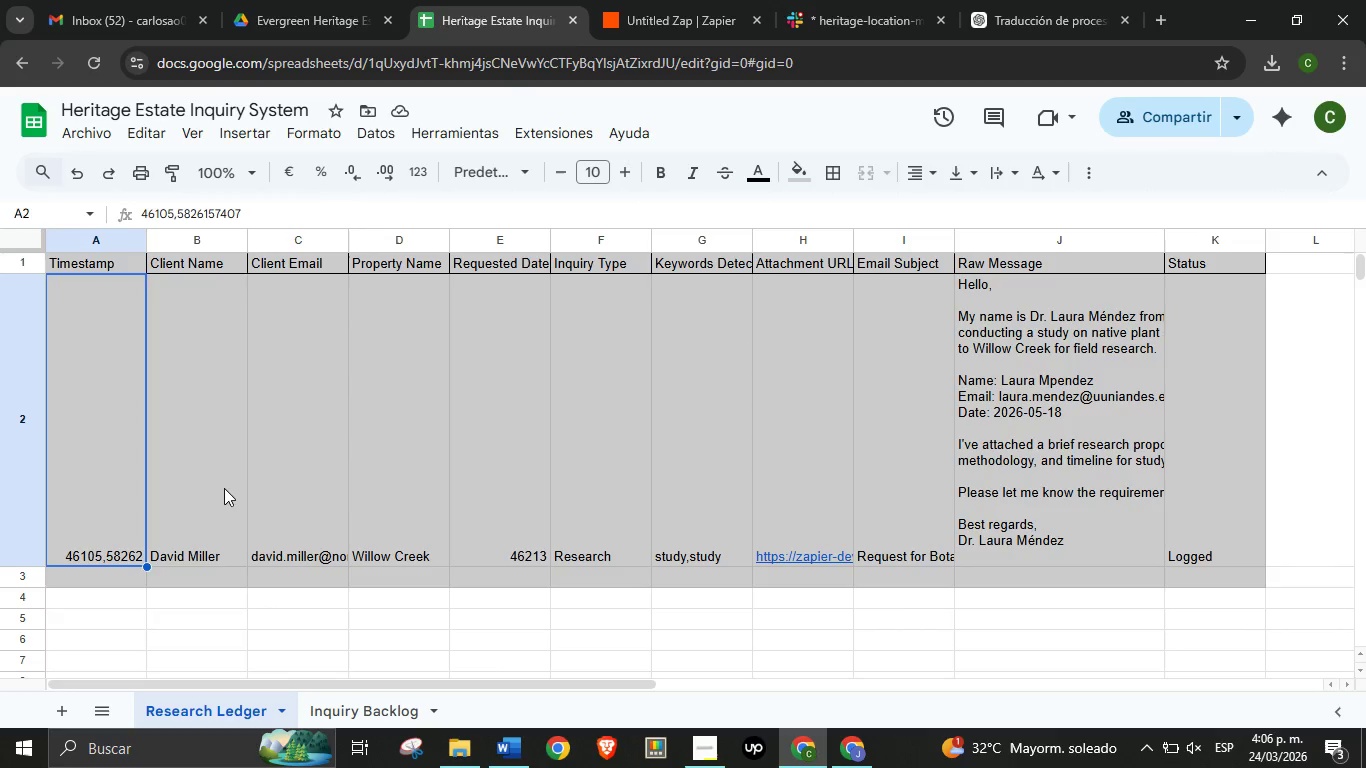 
left_click([218, 482])
 